 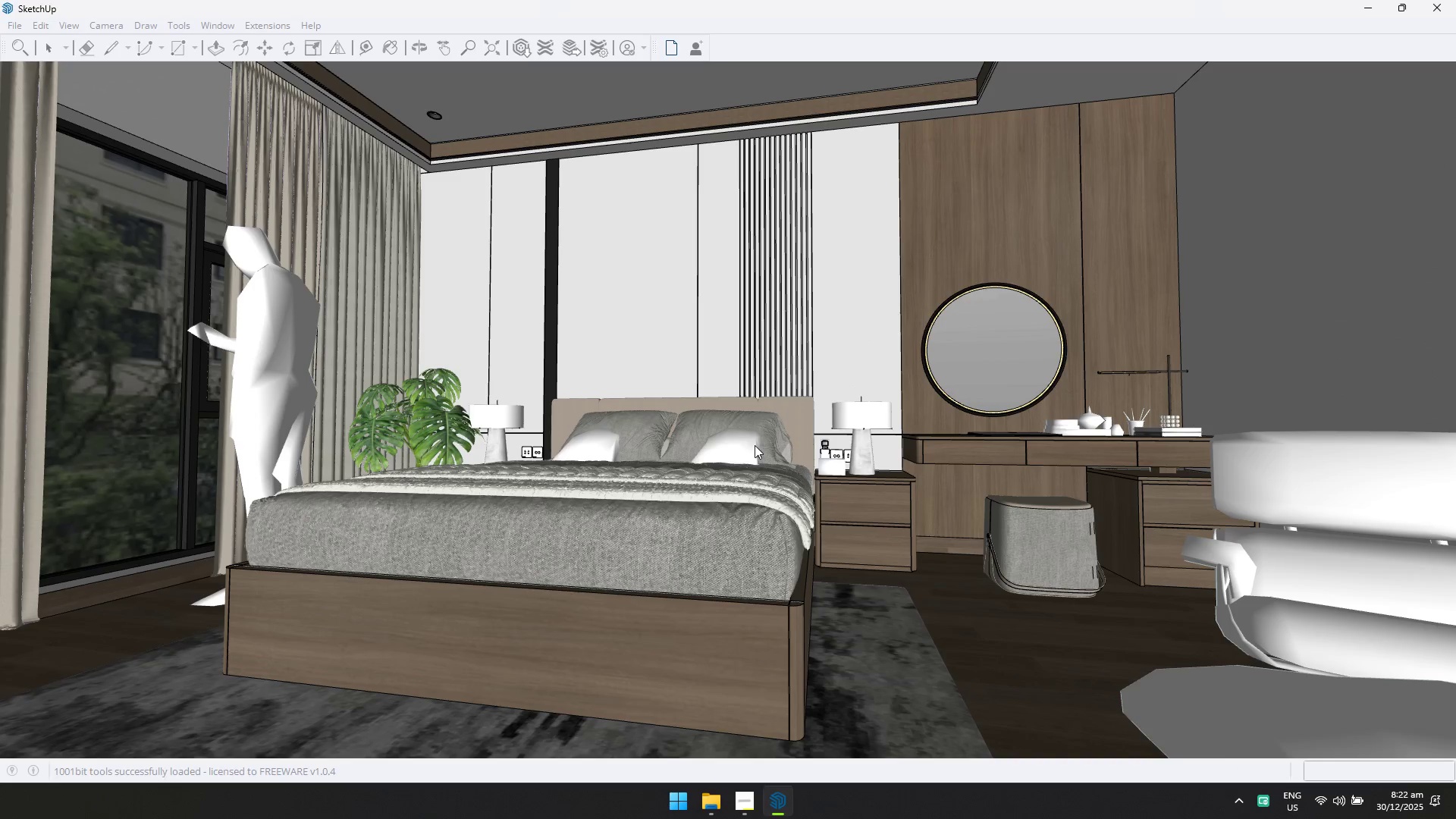 
scroll: coordinate [727, 441], scroll_direction: up, amount: 4.0
 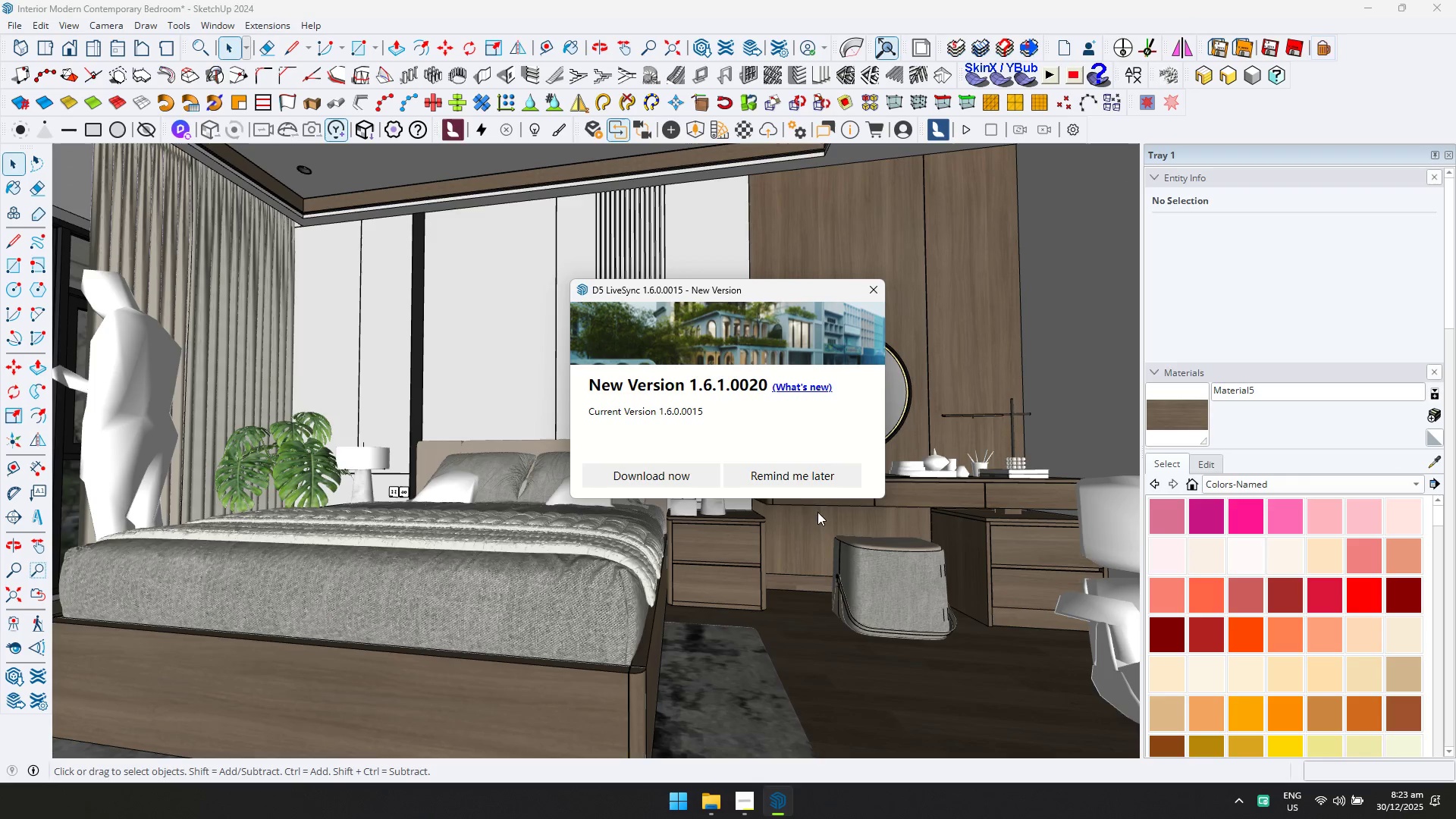 
left_click([879, 285])
 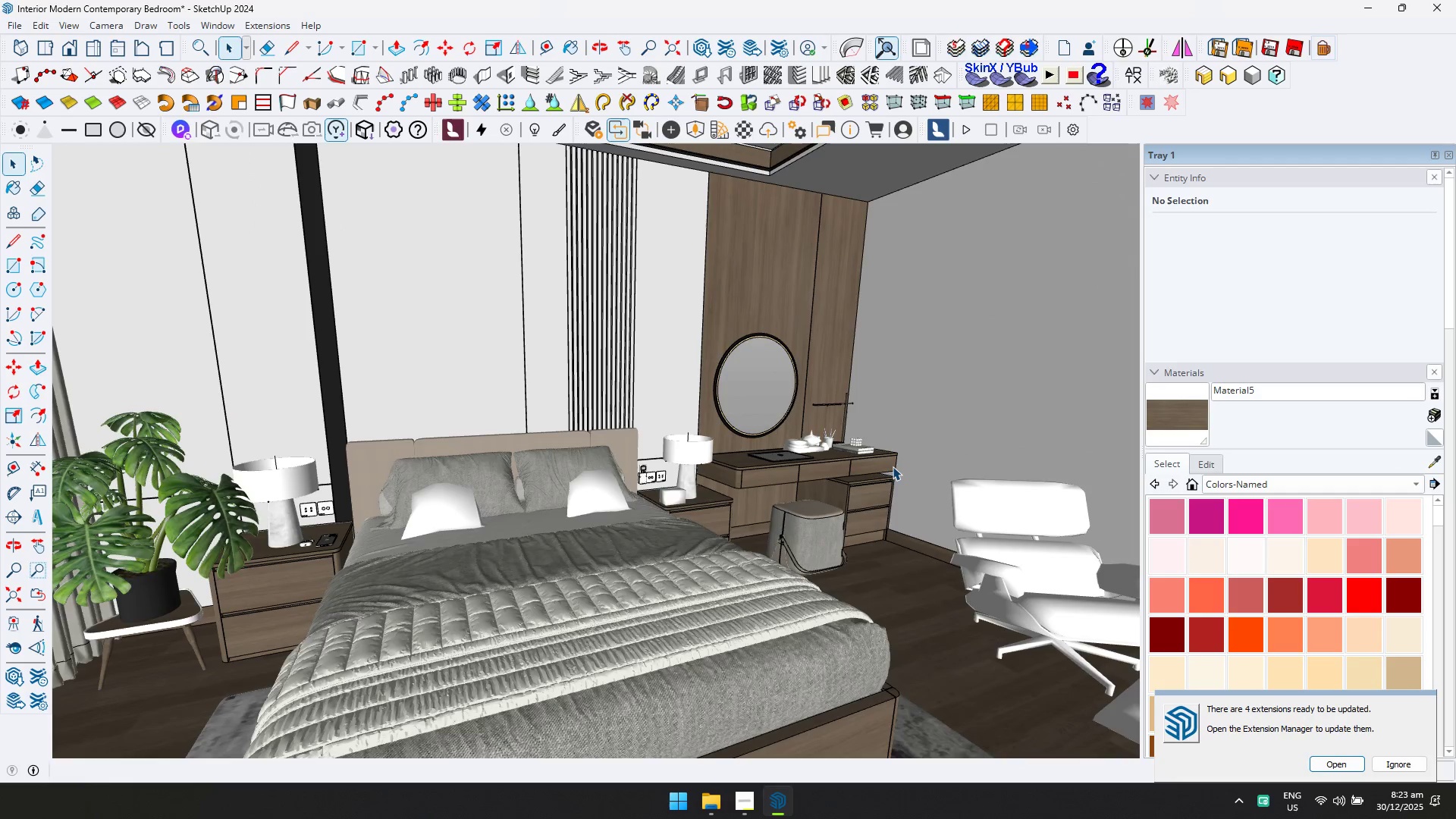 
scroll: coordinate [864, 457], scroll_direction: down, amount: 3.0
 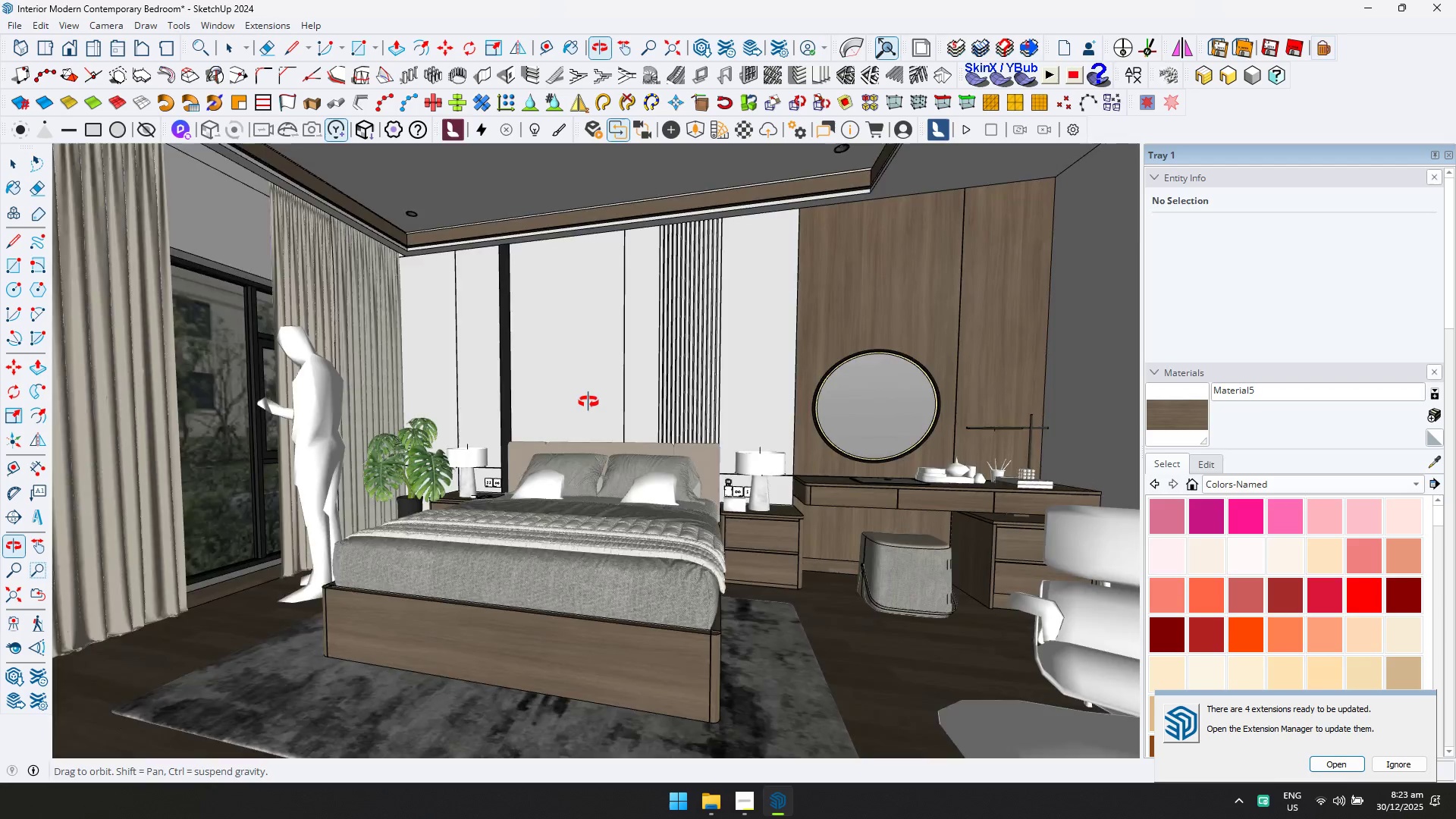 
scroll: coordinate [597, 406], scroll_direction: up, amount: 4.0
 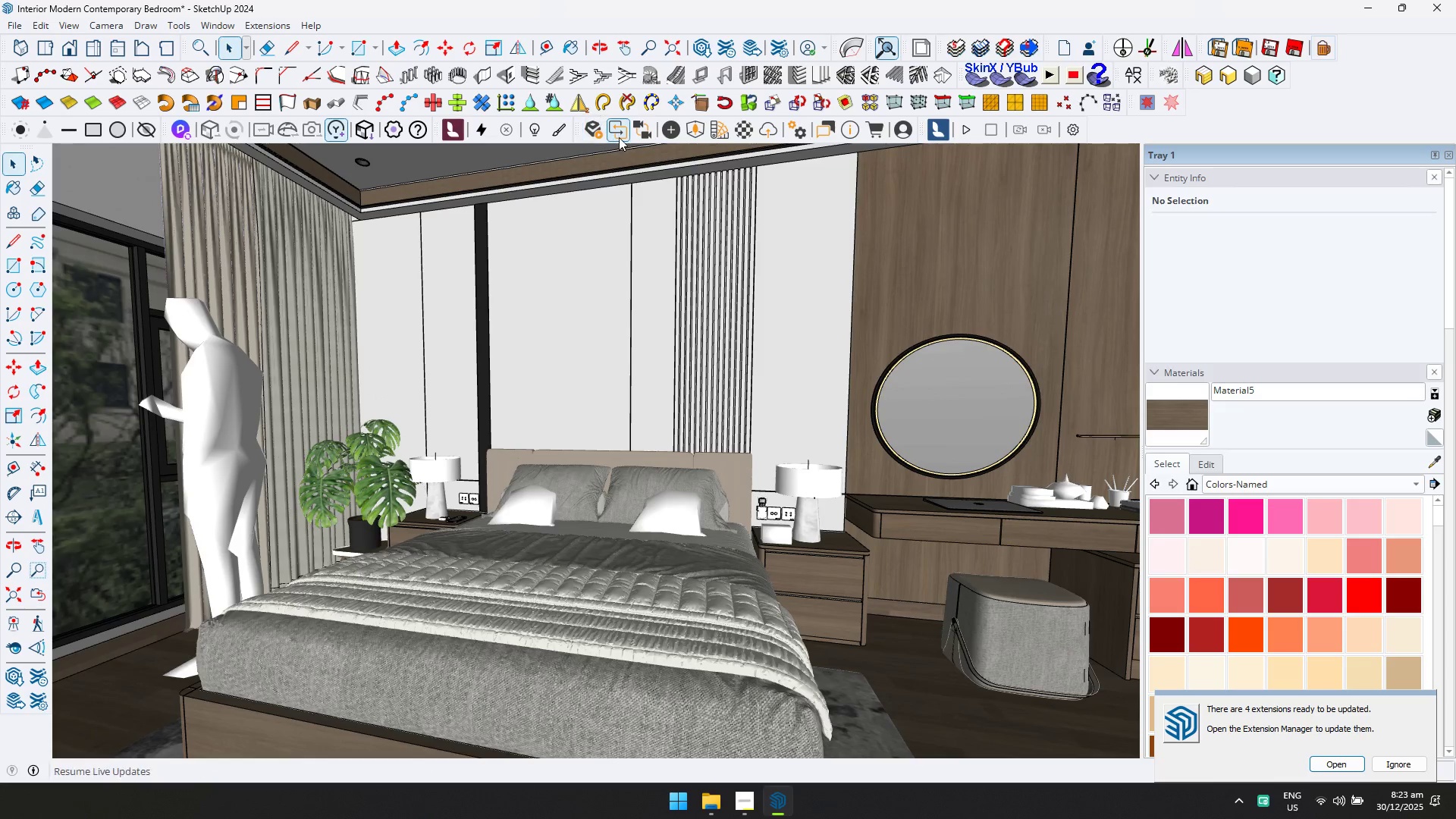 
double_click([592, 130])
 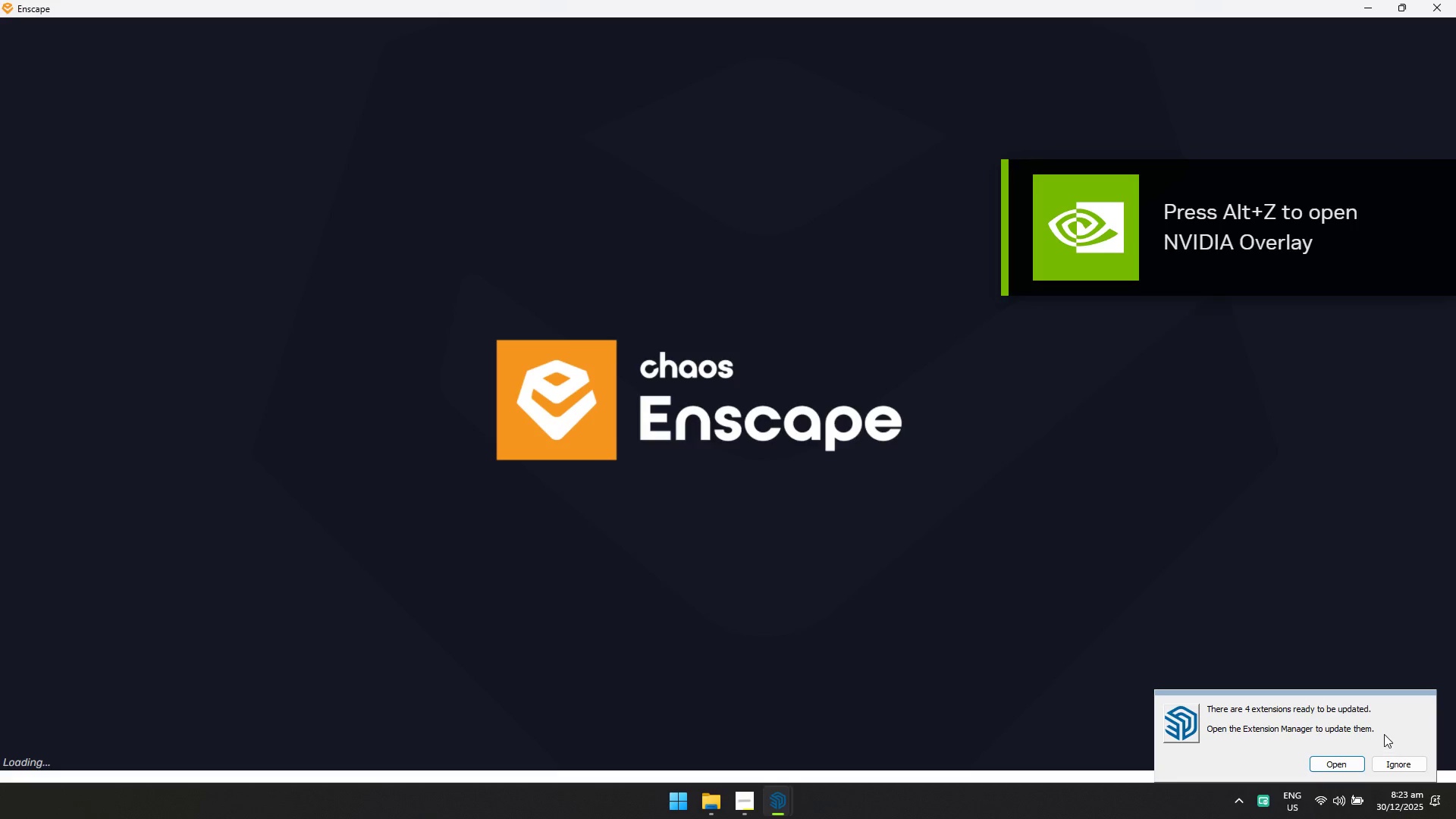 
wait(8.73)
 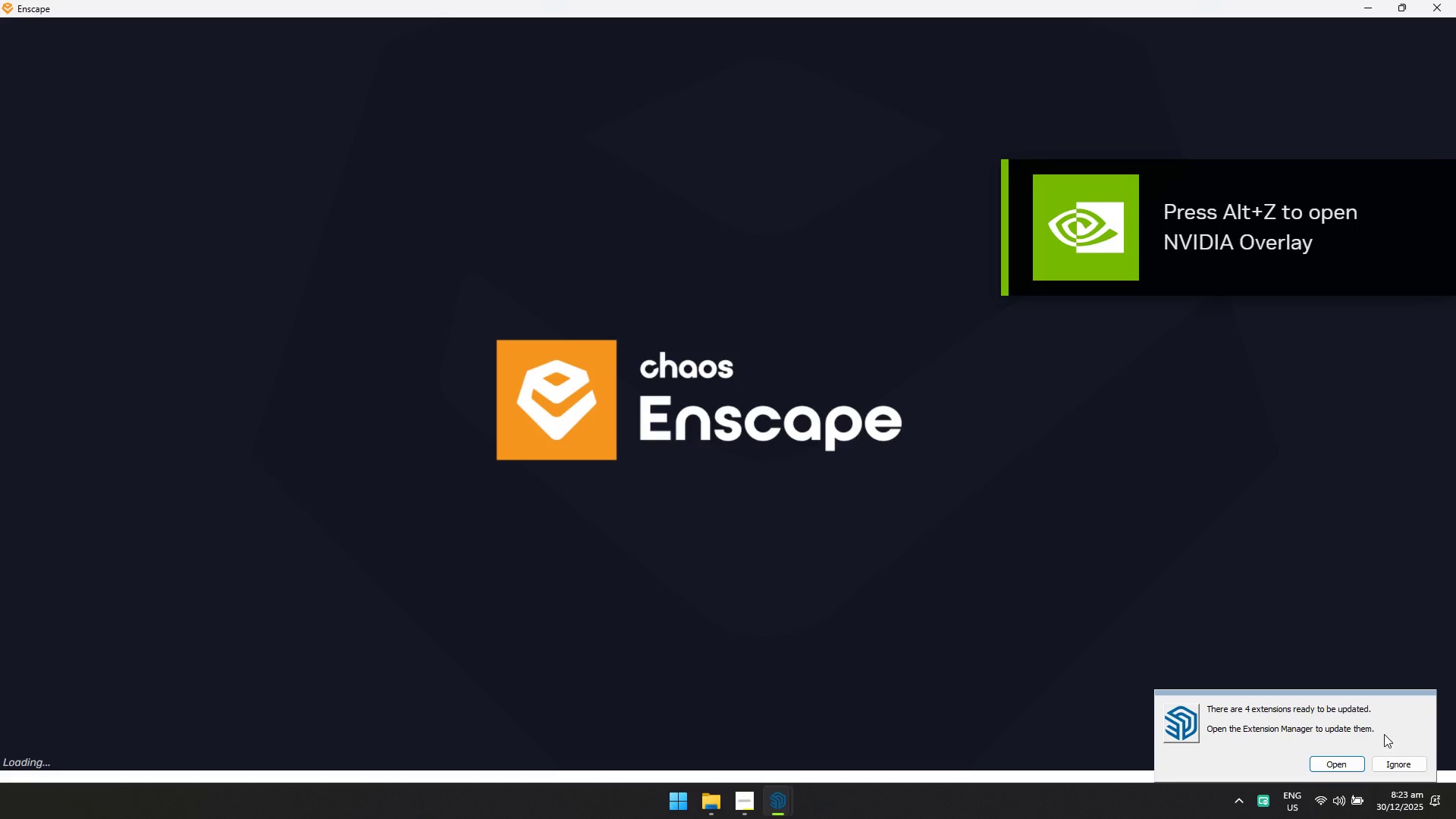 
left_click([779, 795])
 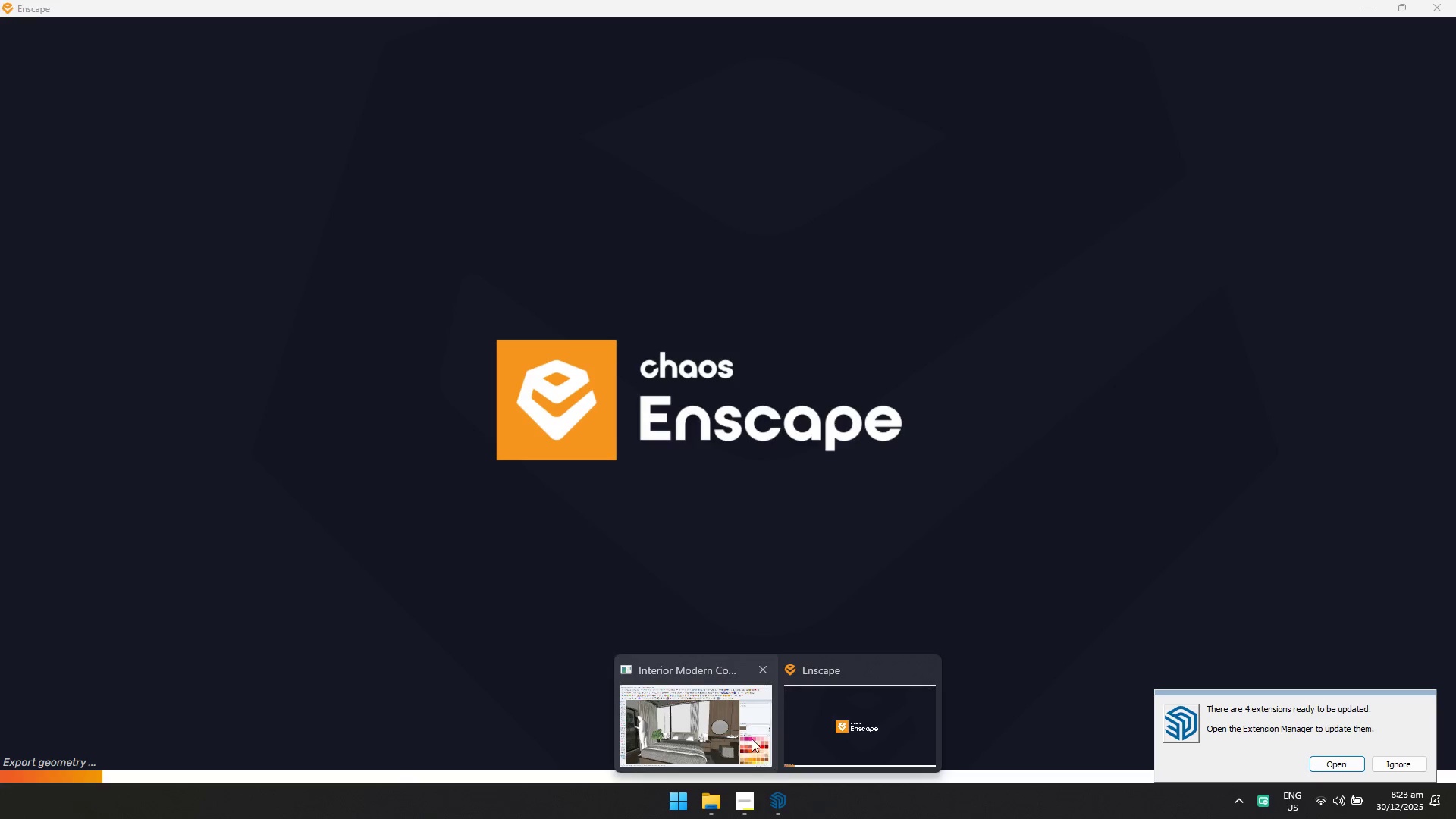 
left_click([743, 735])
 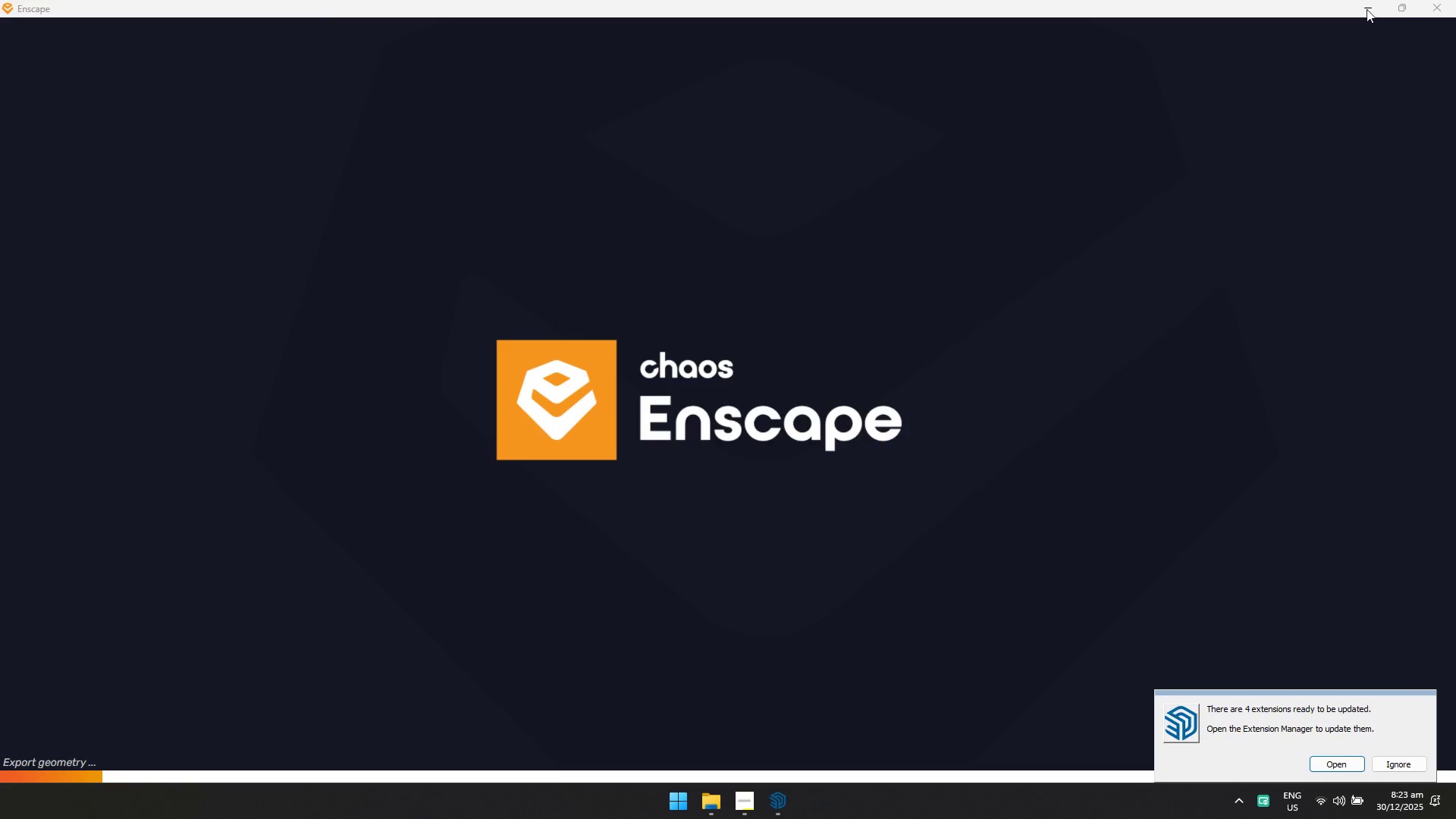 
left_click([1370, 2])
 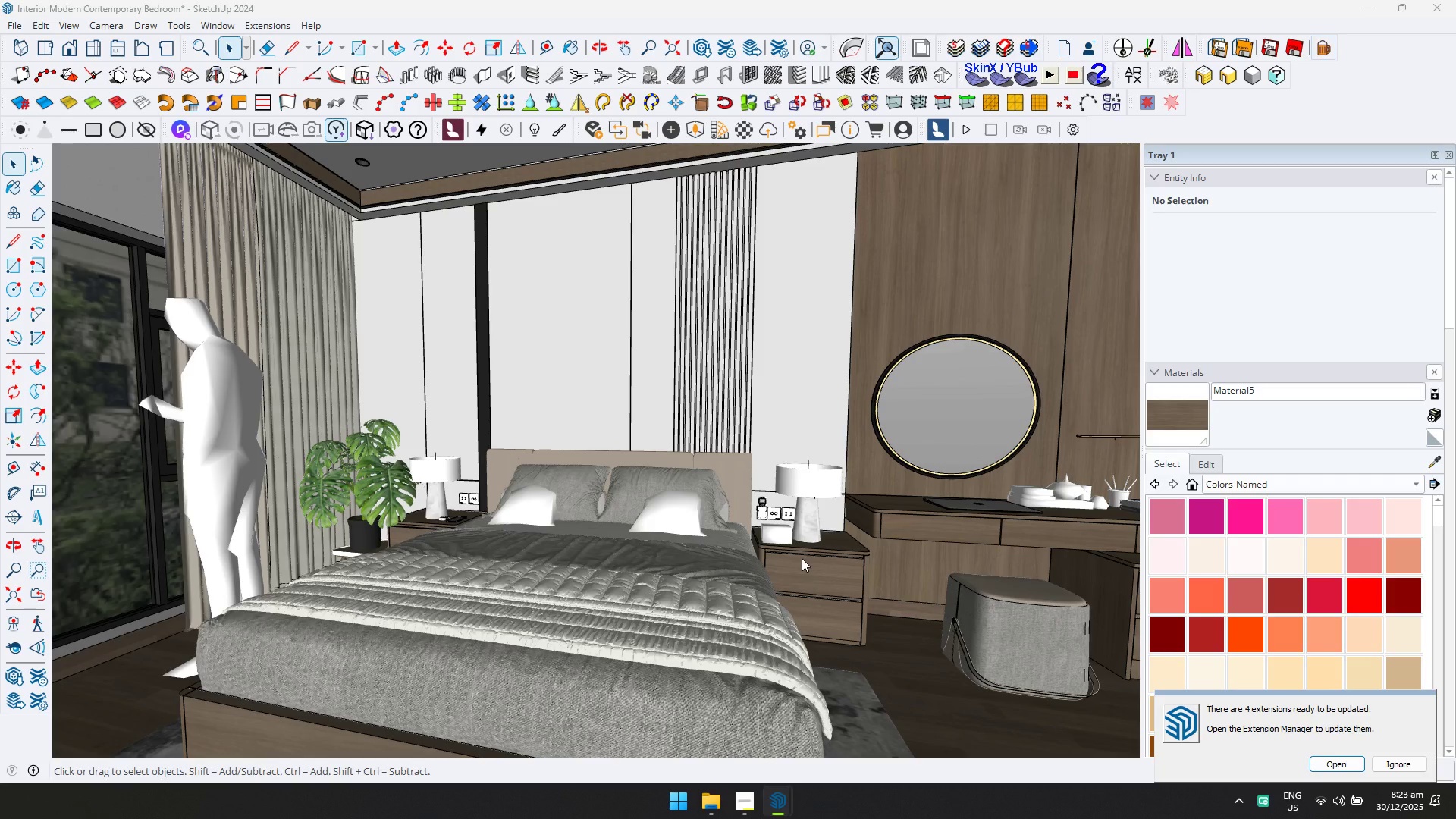 
wait(32.0)
 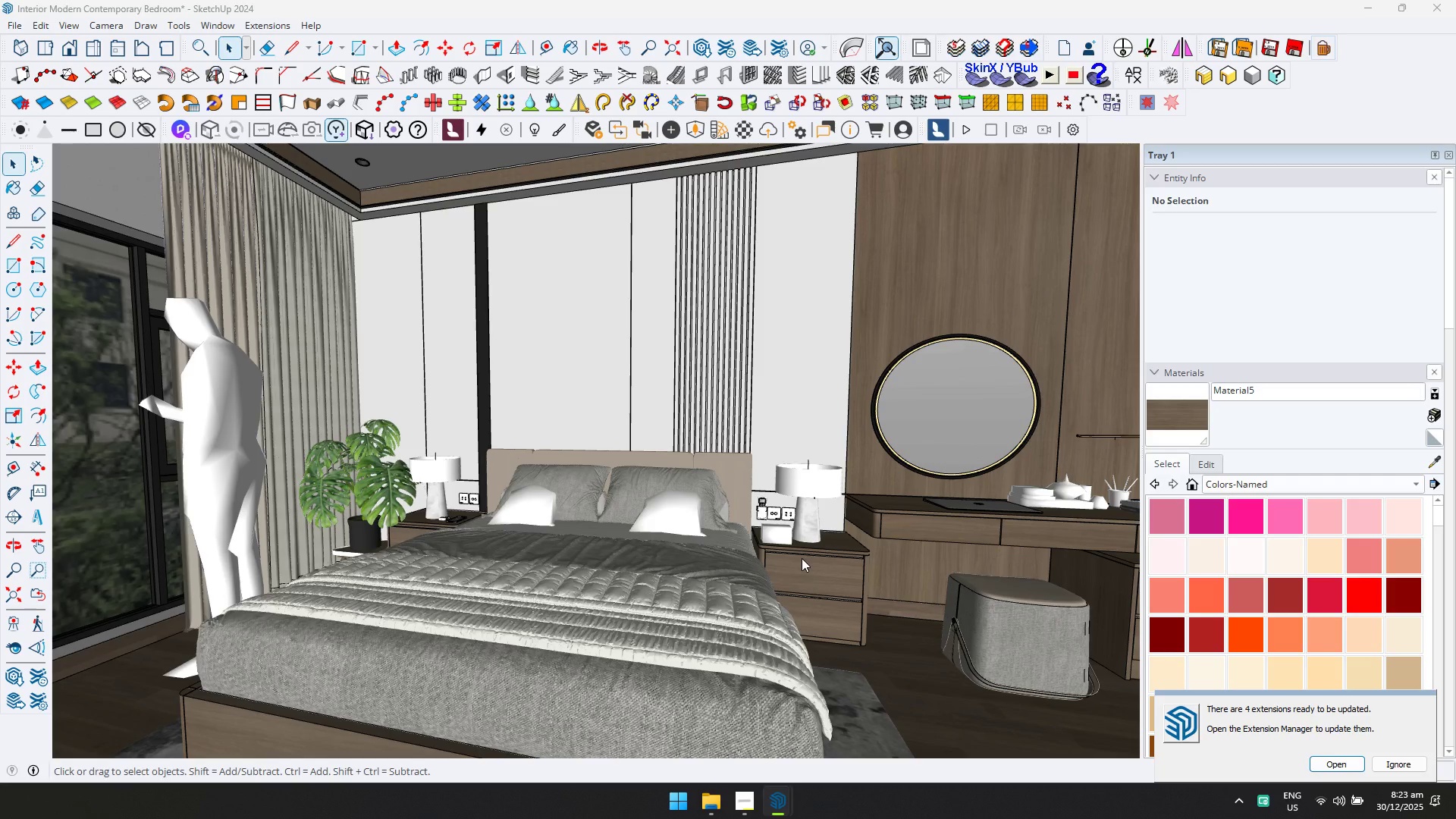 
left_click([782, 799])
 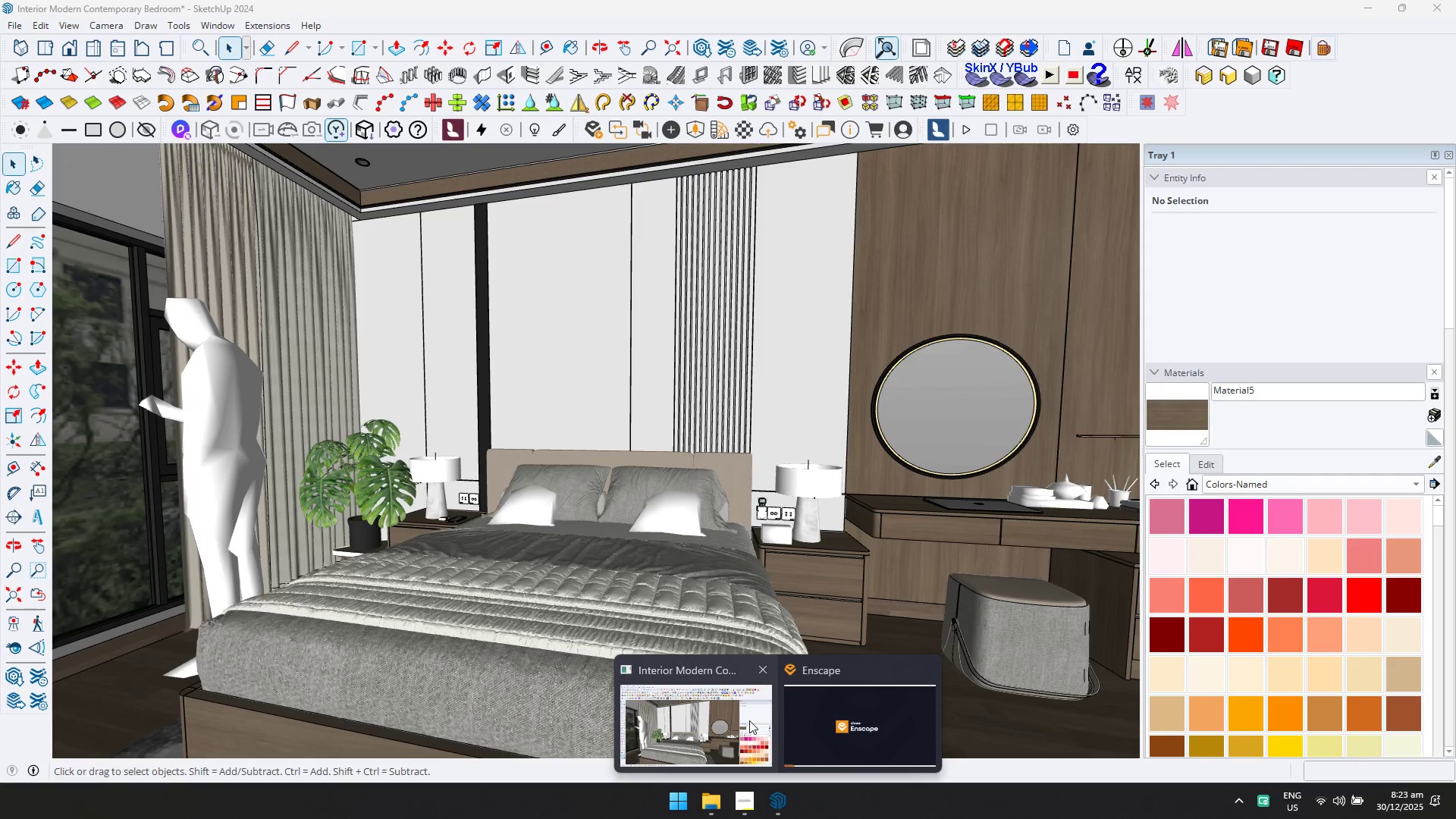 
left_click([856, 719])
 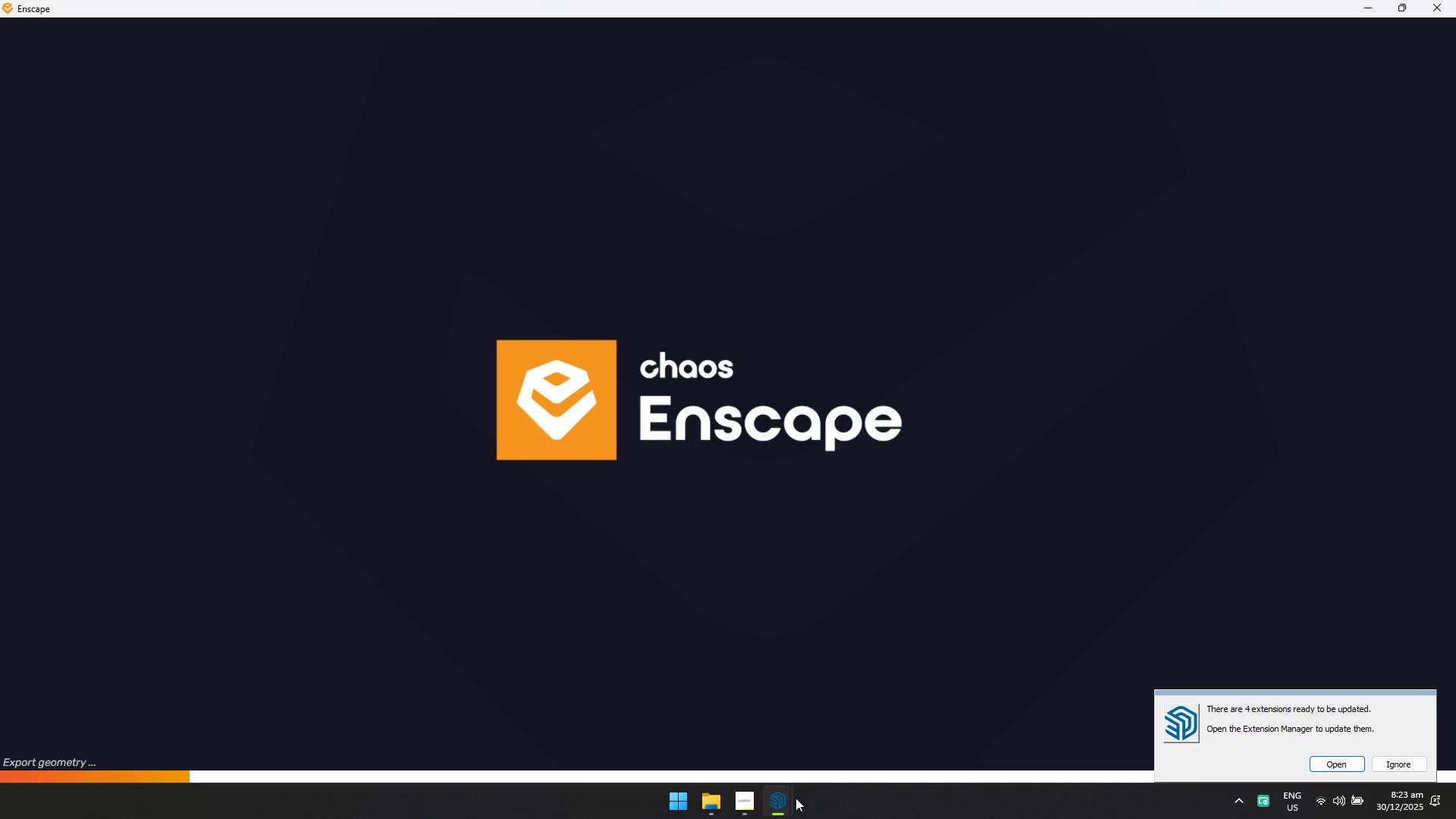 
left_click([780, 802])
 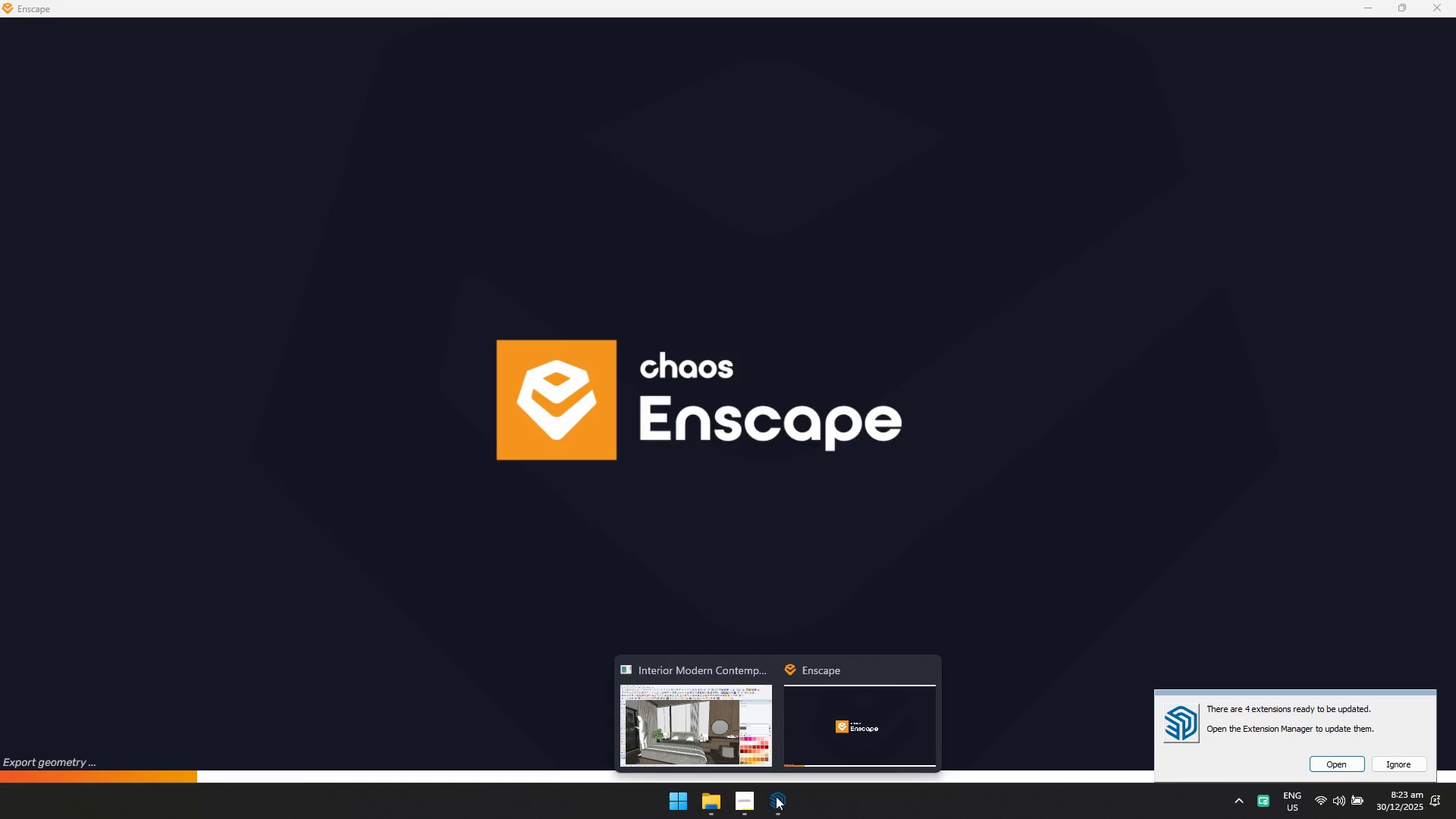 
left_click([736, 743])
 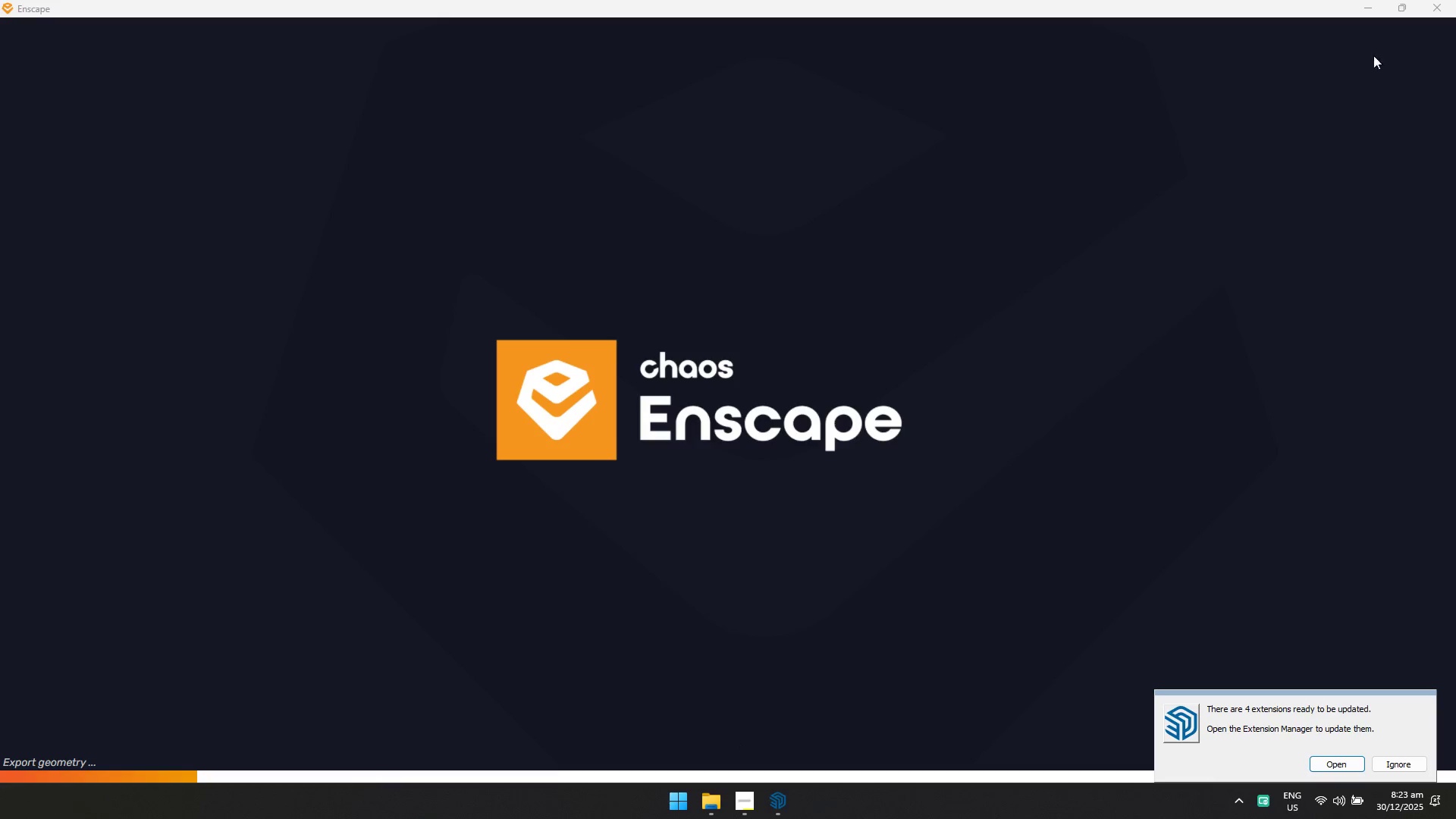 
left_click([1370, 5])
 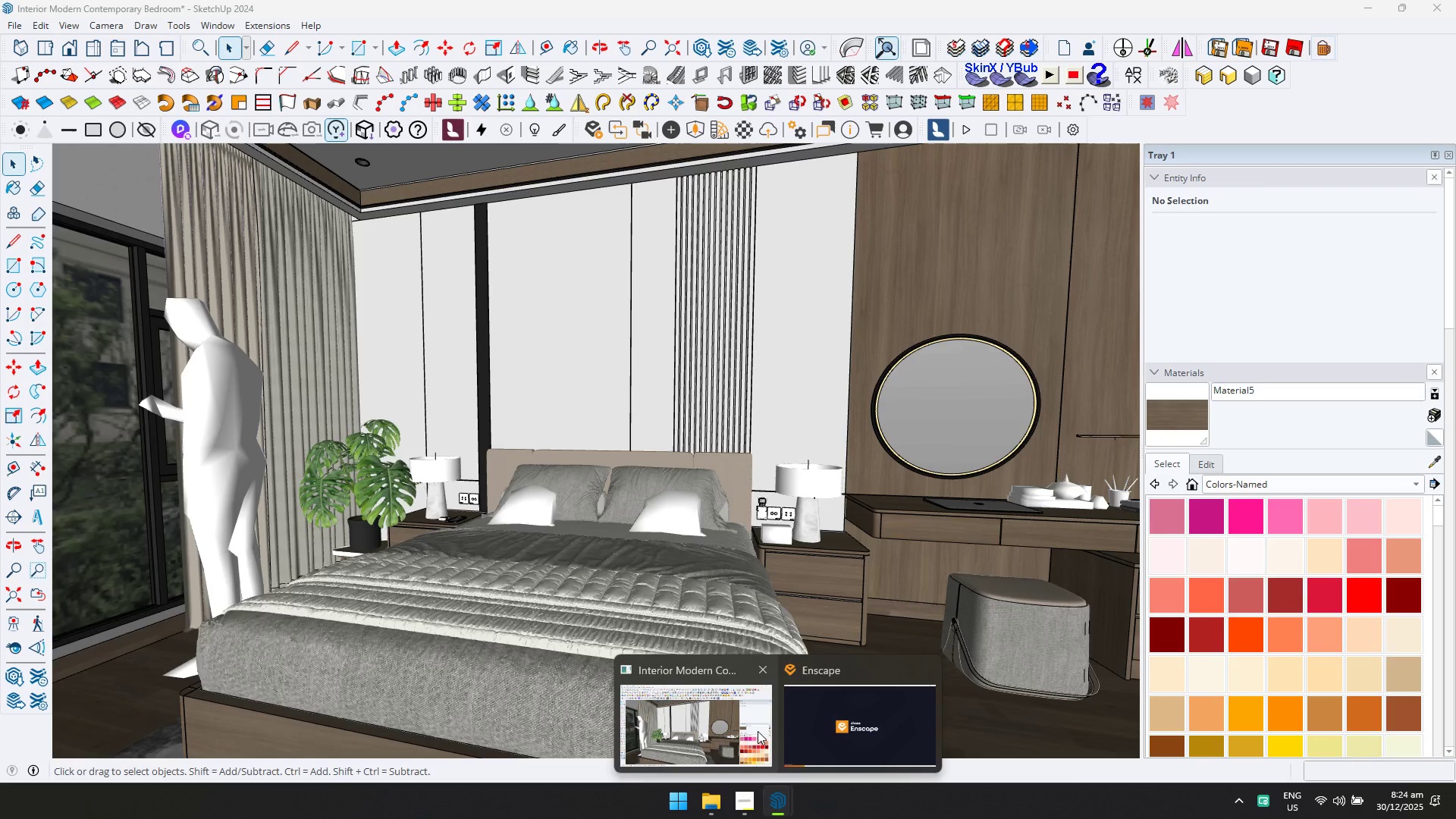 
left_click([804, 732])
 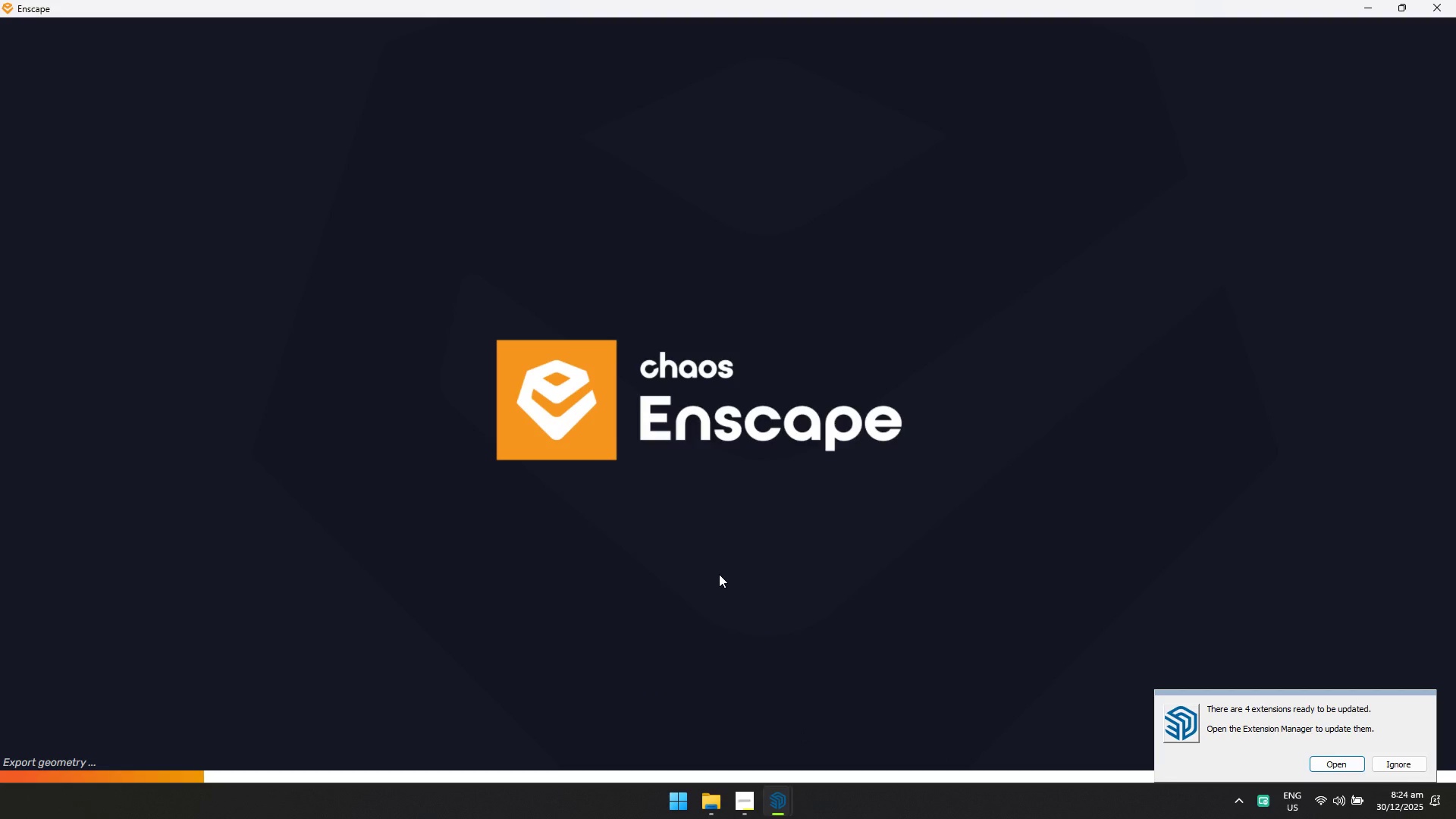 
key(Alt+AltLeft)
 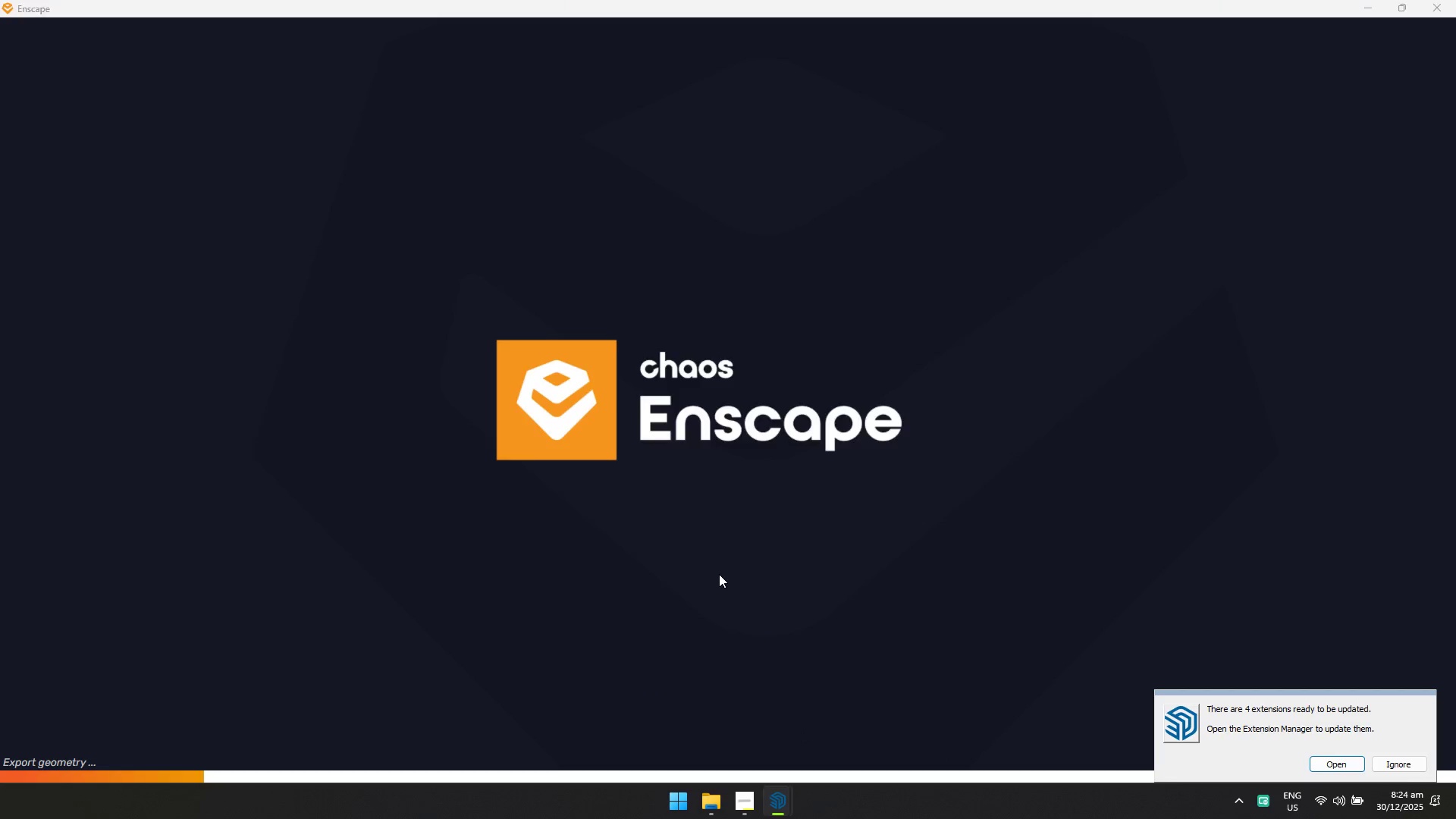 
key(Alt+Tab)
 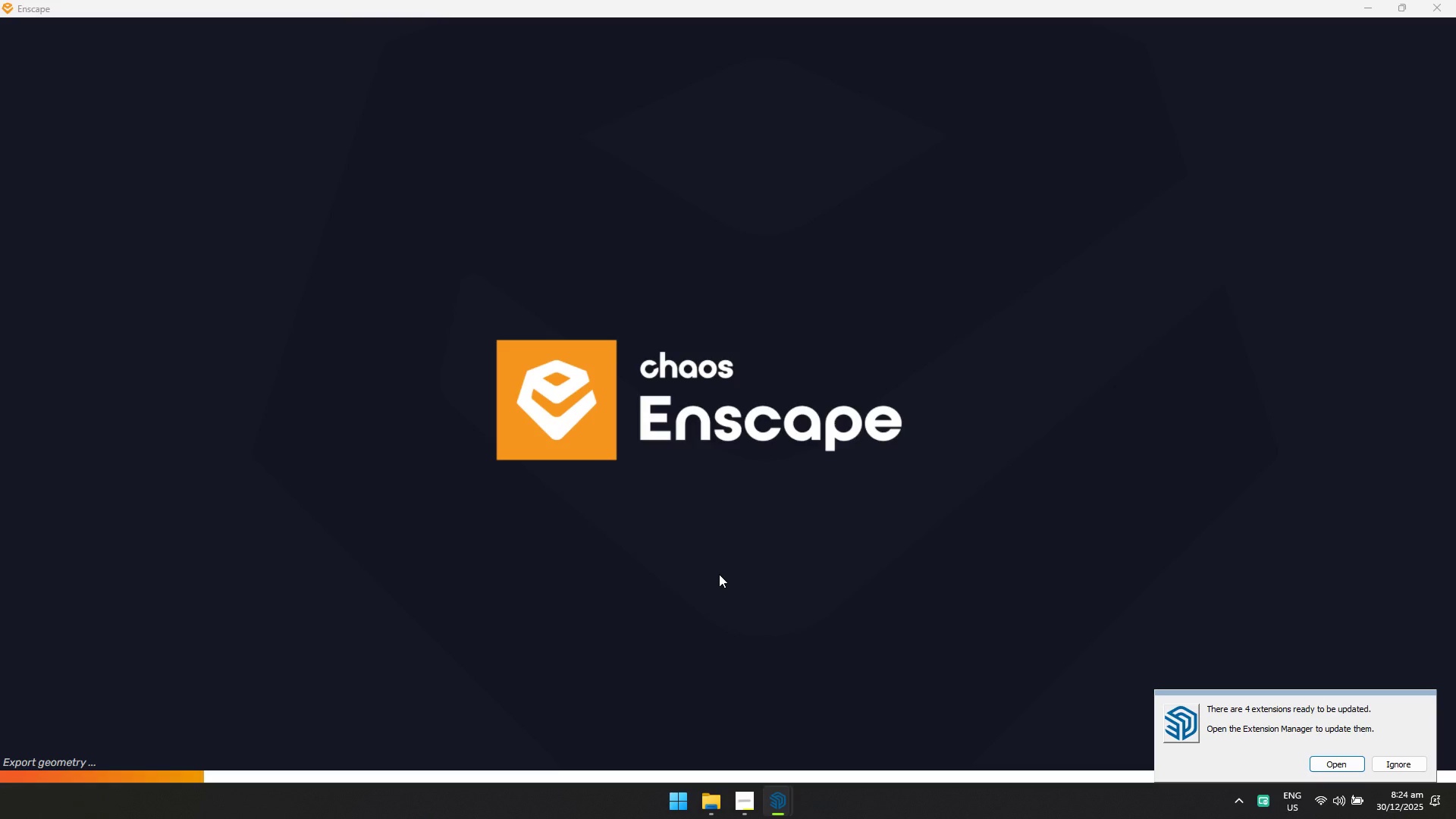 
key(Alt+Tab)
 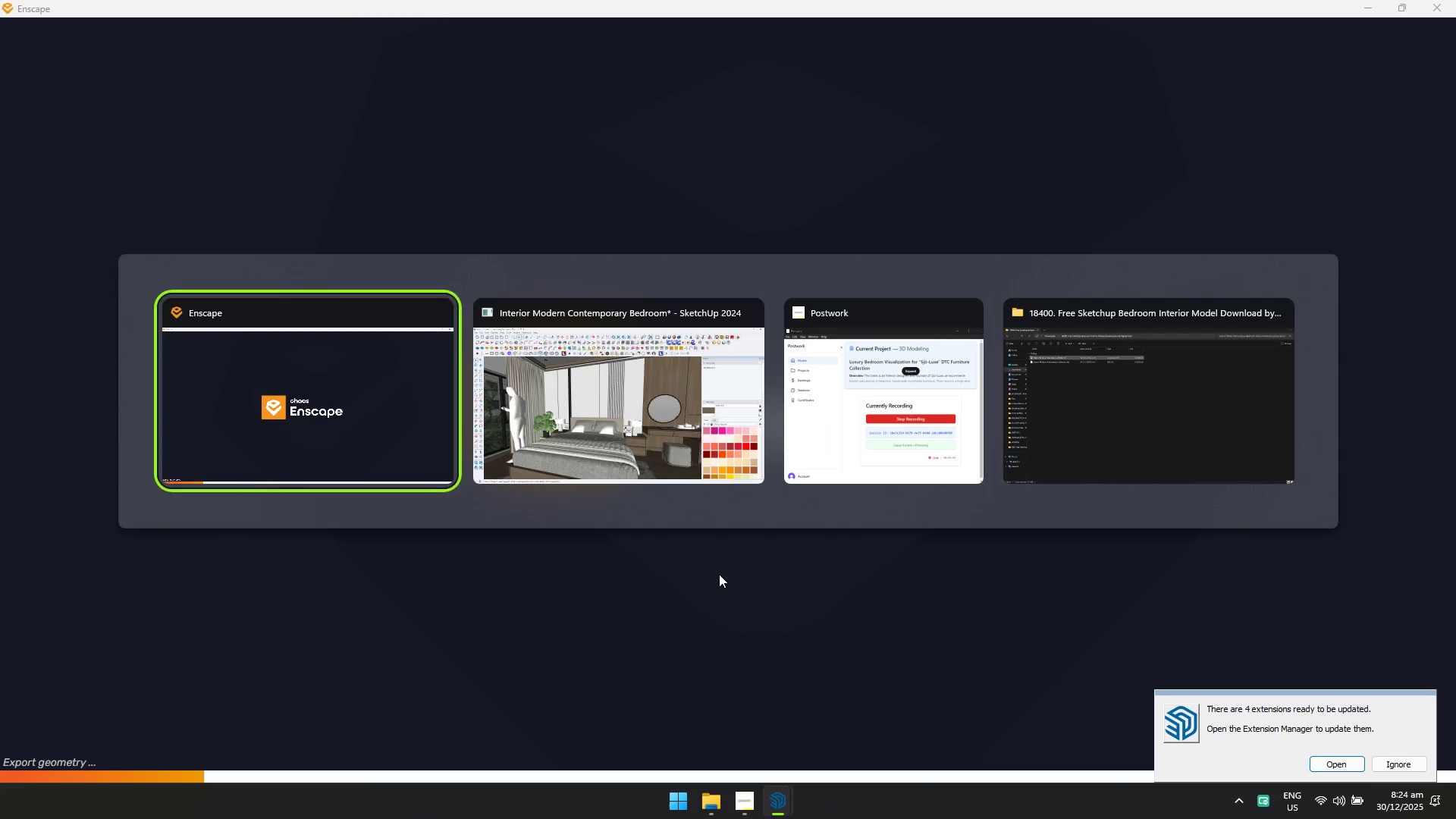 
key(Alt+Tab)
 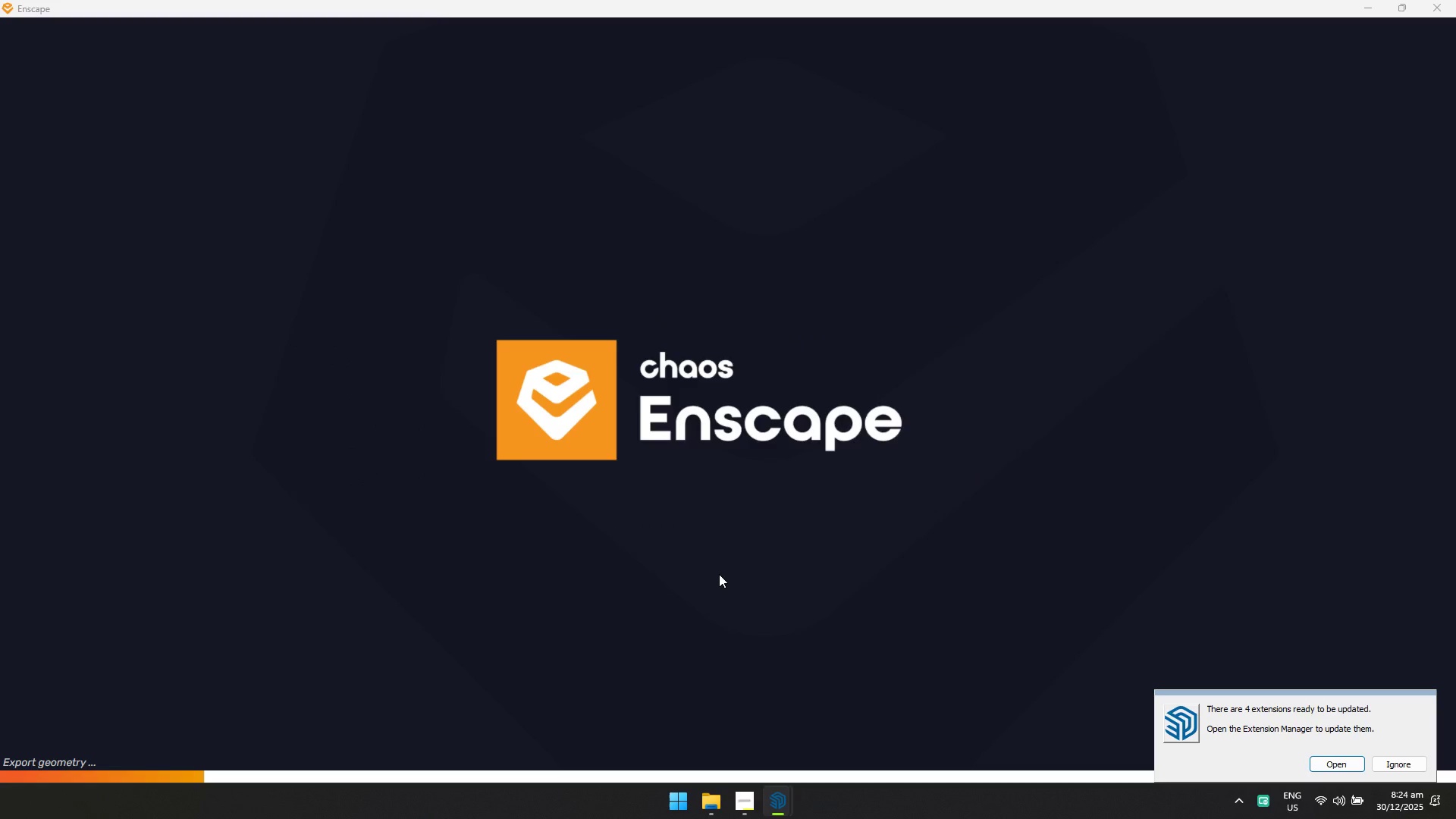 
key(Alt+AltLeft)
 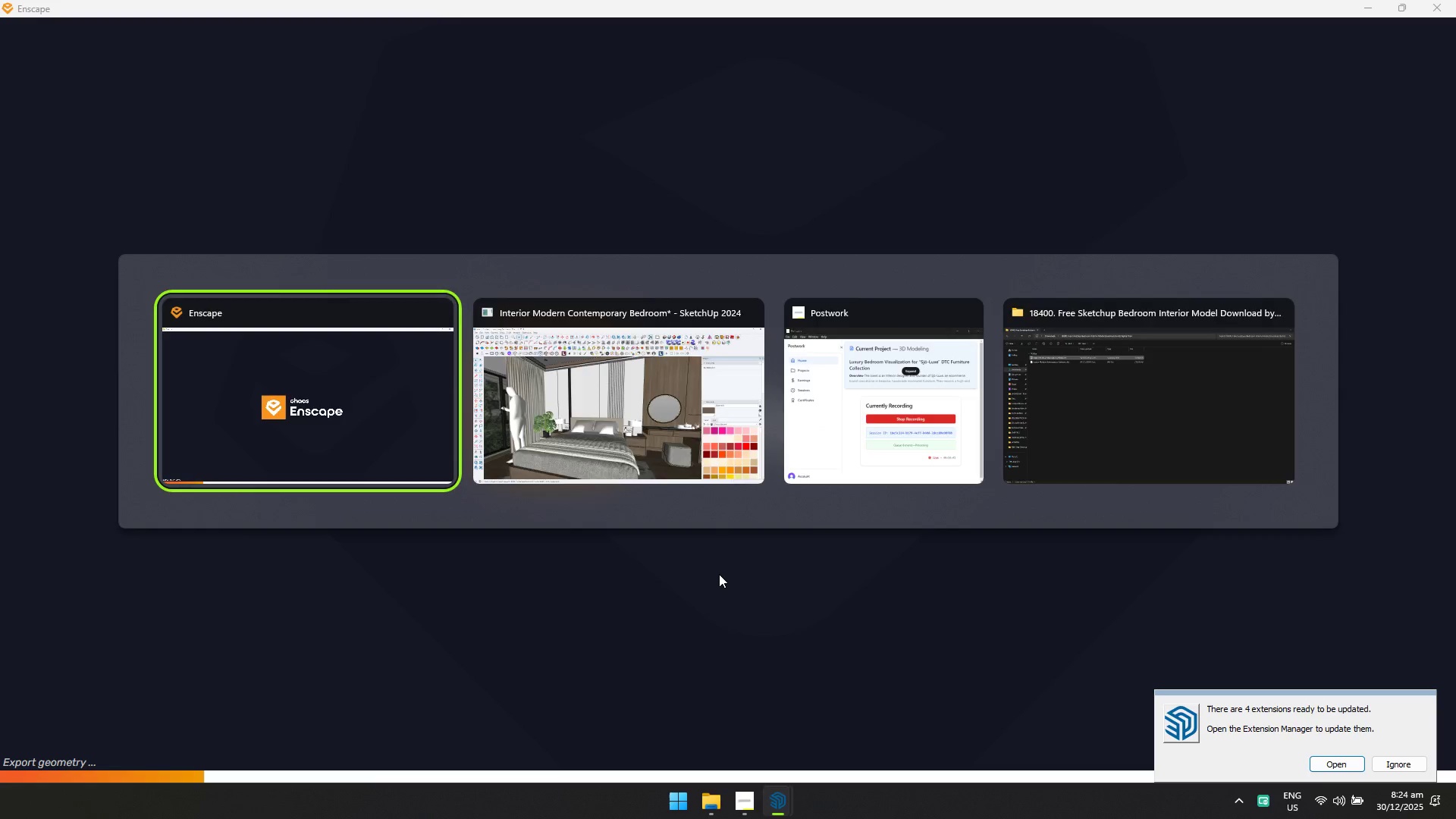 
key(Alt+Tab)
 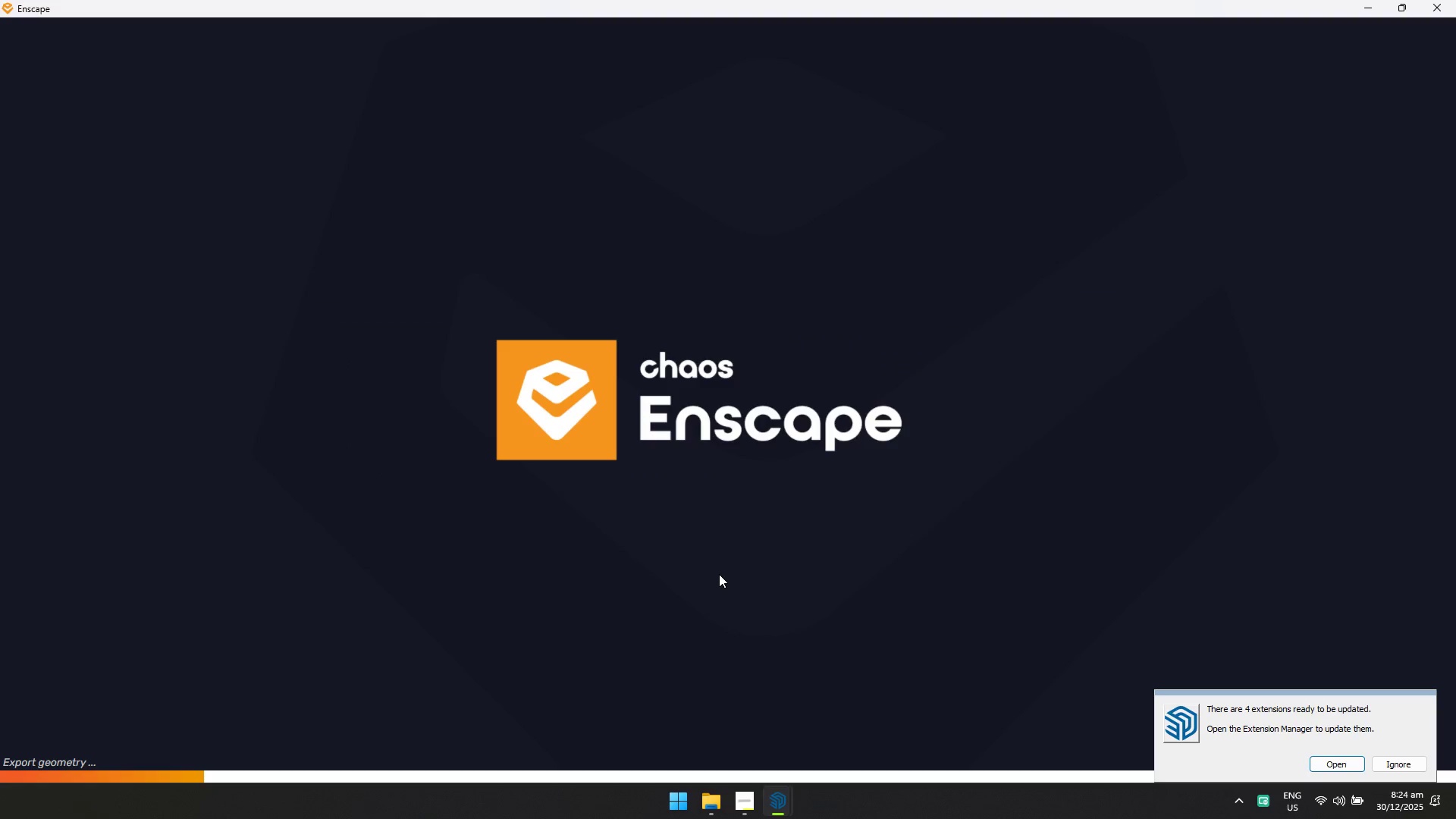 
key(Alt+AltLeft)
 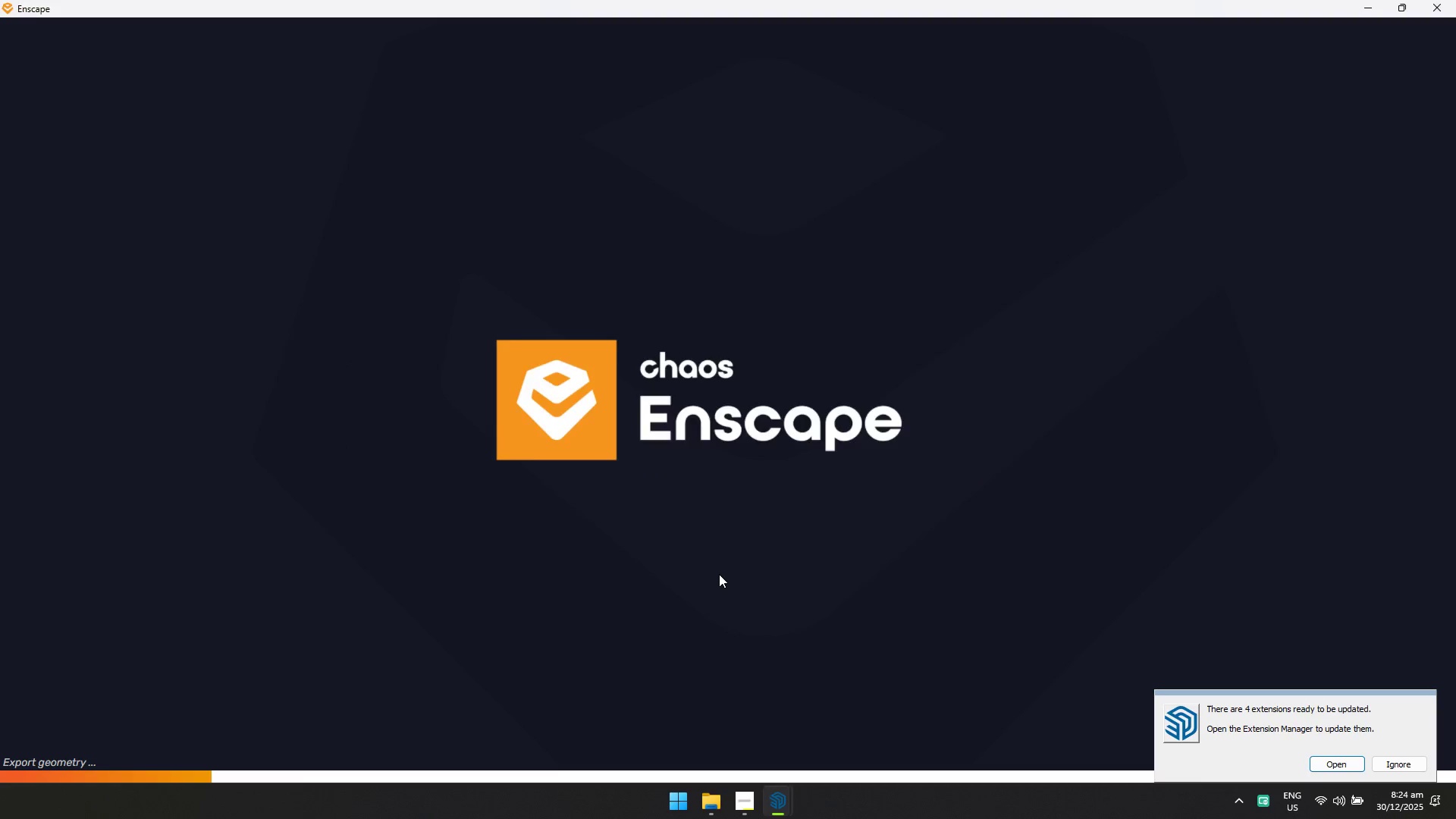 
key(Alt+Tab)
 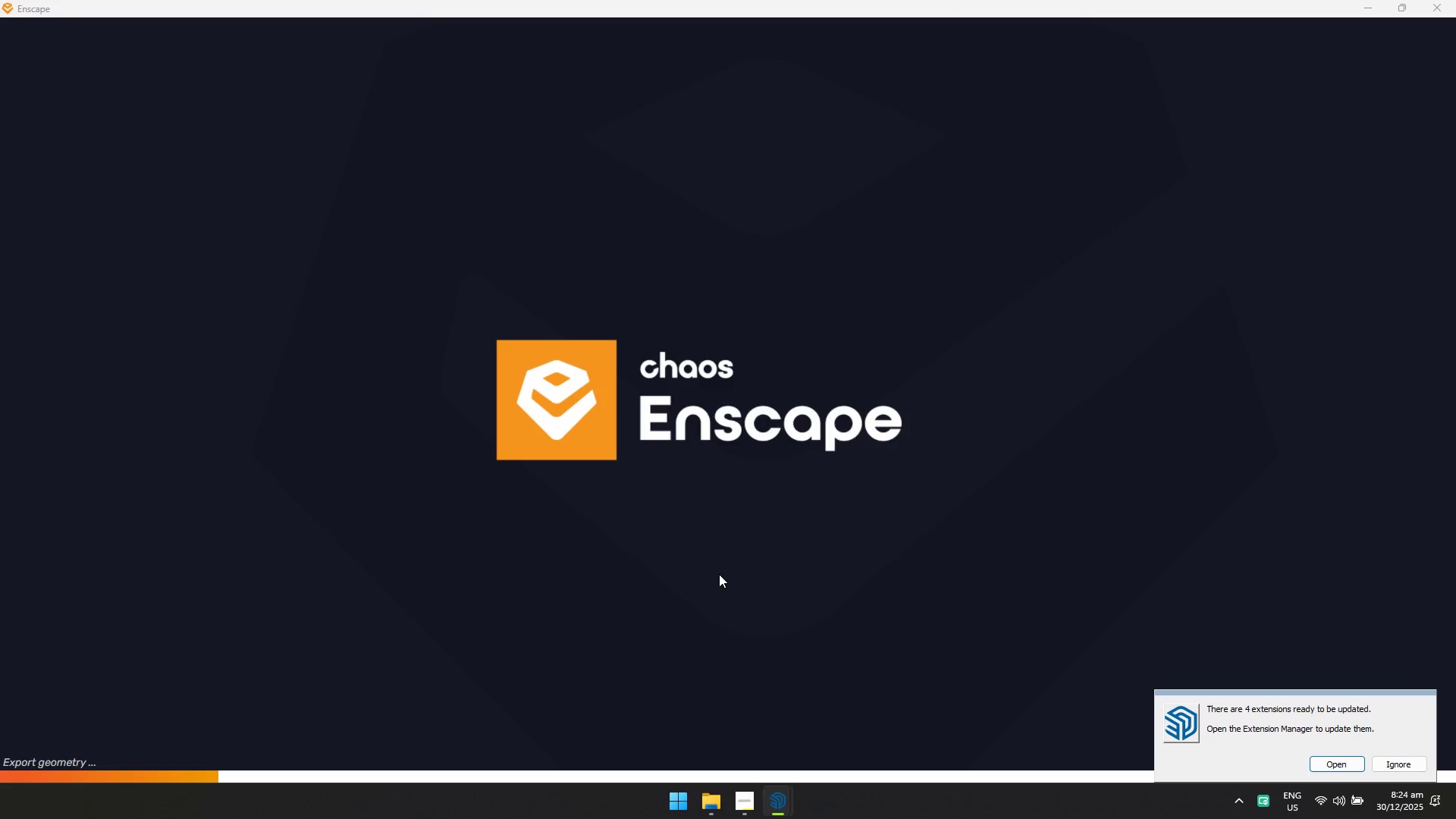 
key(Alt+Tab)
 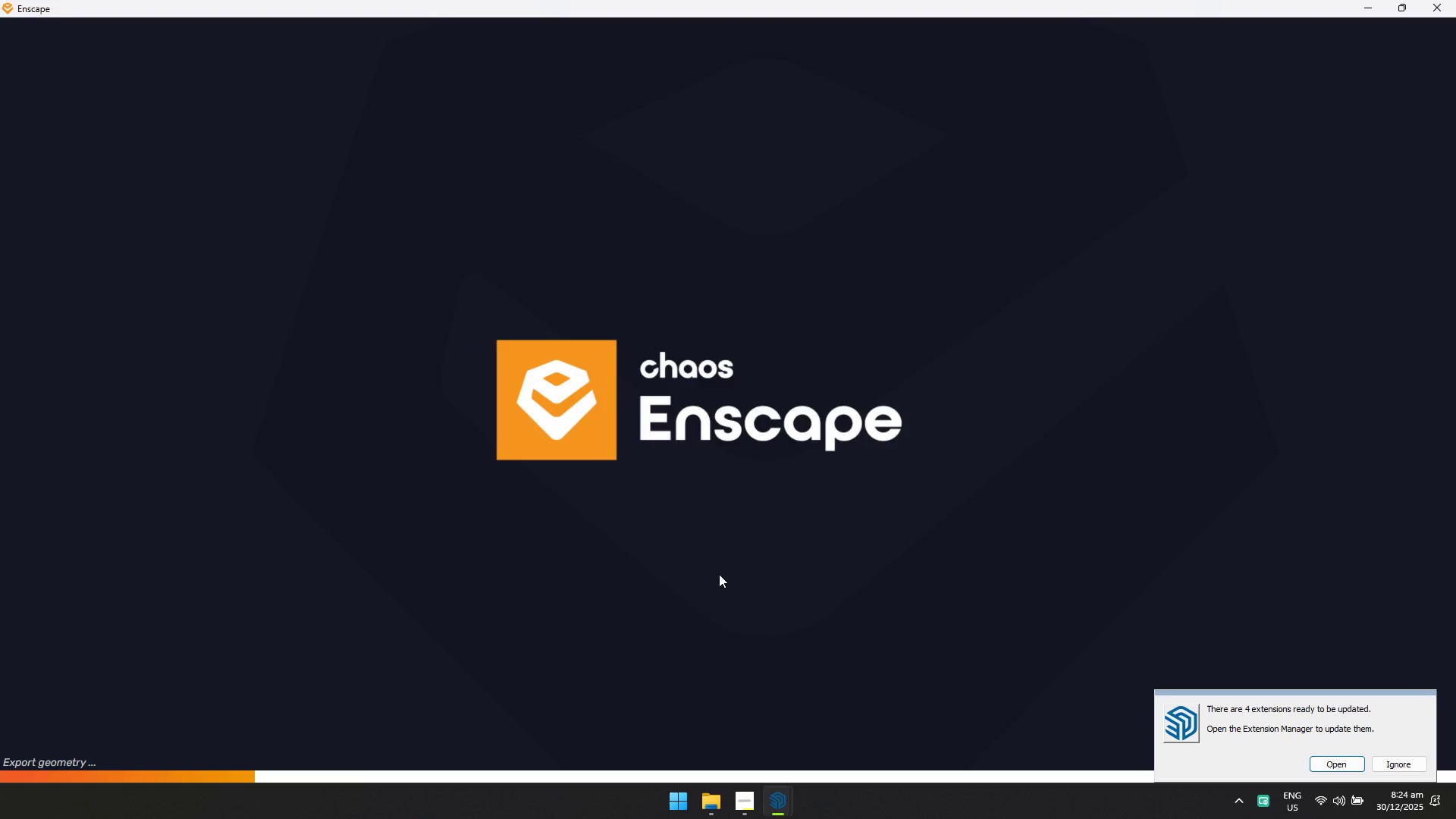 
key(Alt+AltLeft)
 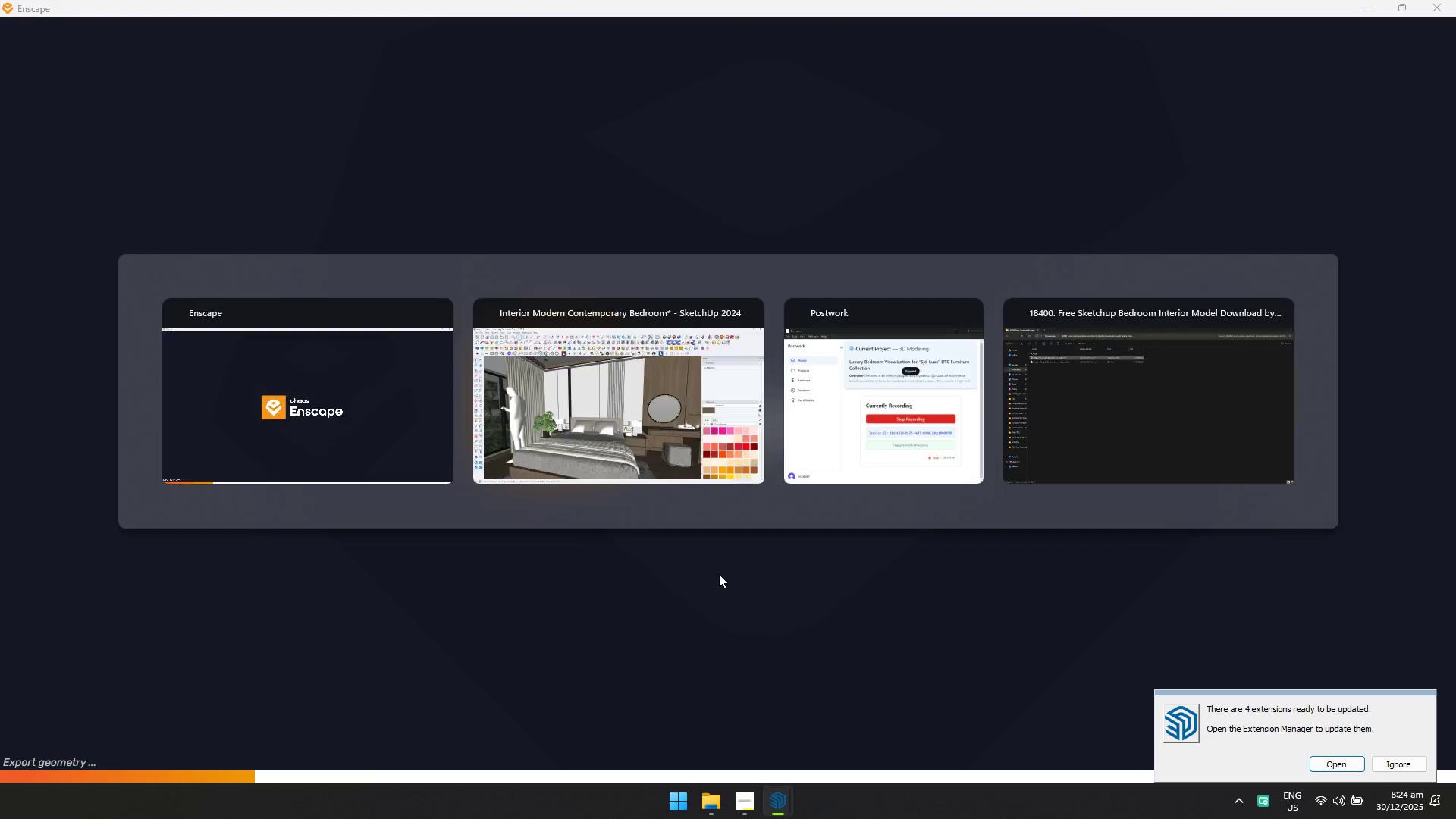 
key(Alt+Tab)
 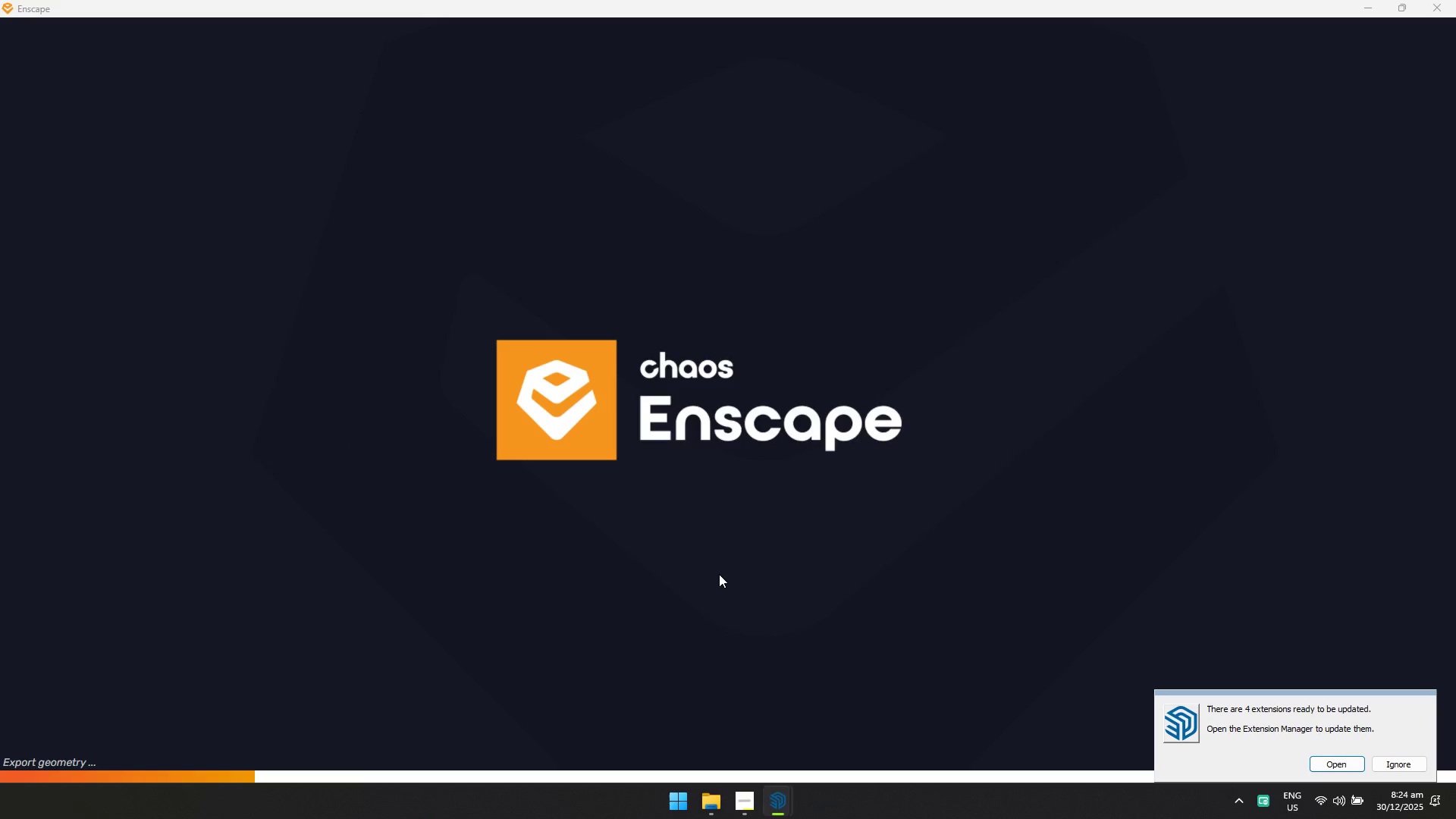 
key(Alt+AltLeft)
 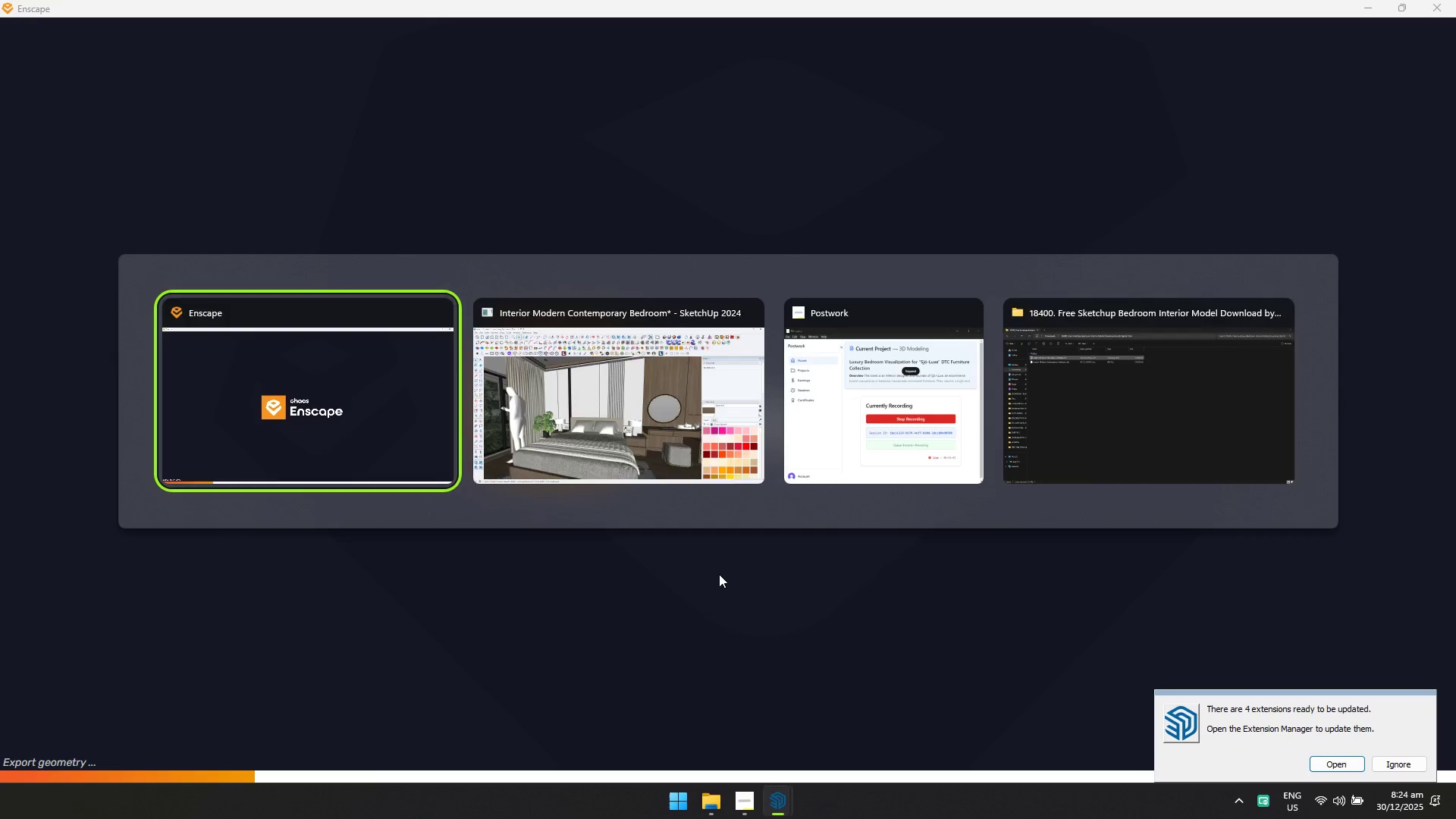 
key(Alt+Tab)
 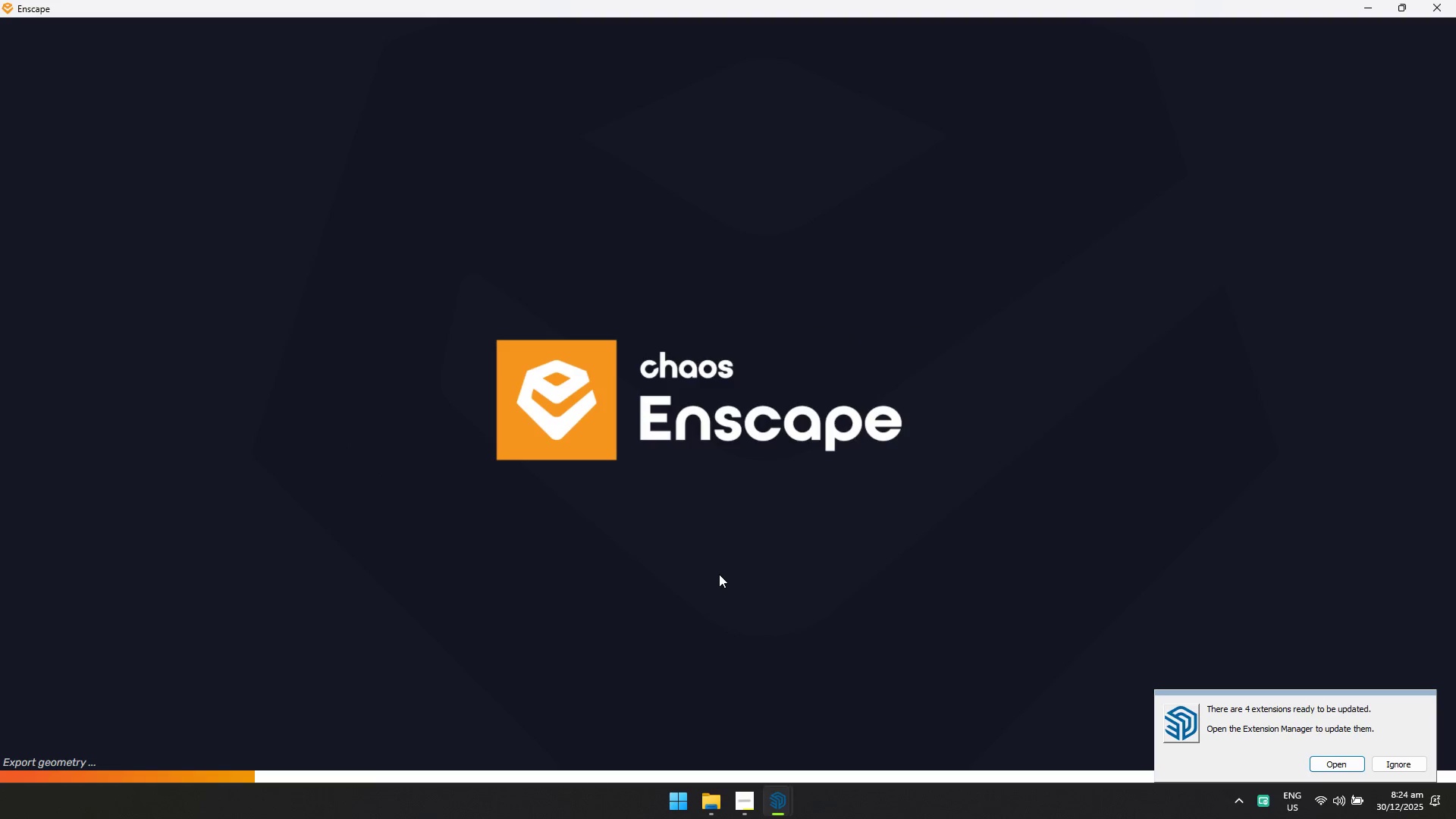 
key(Alt+AltLeft)
 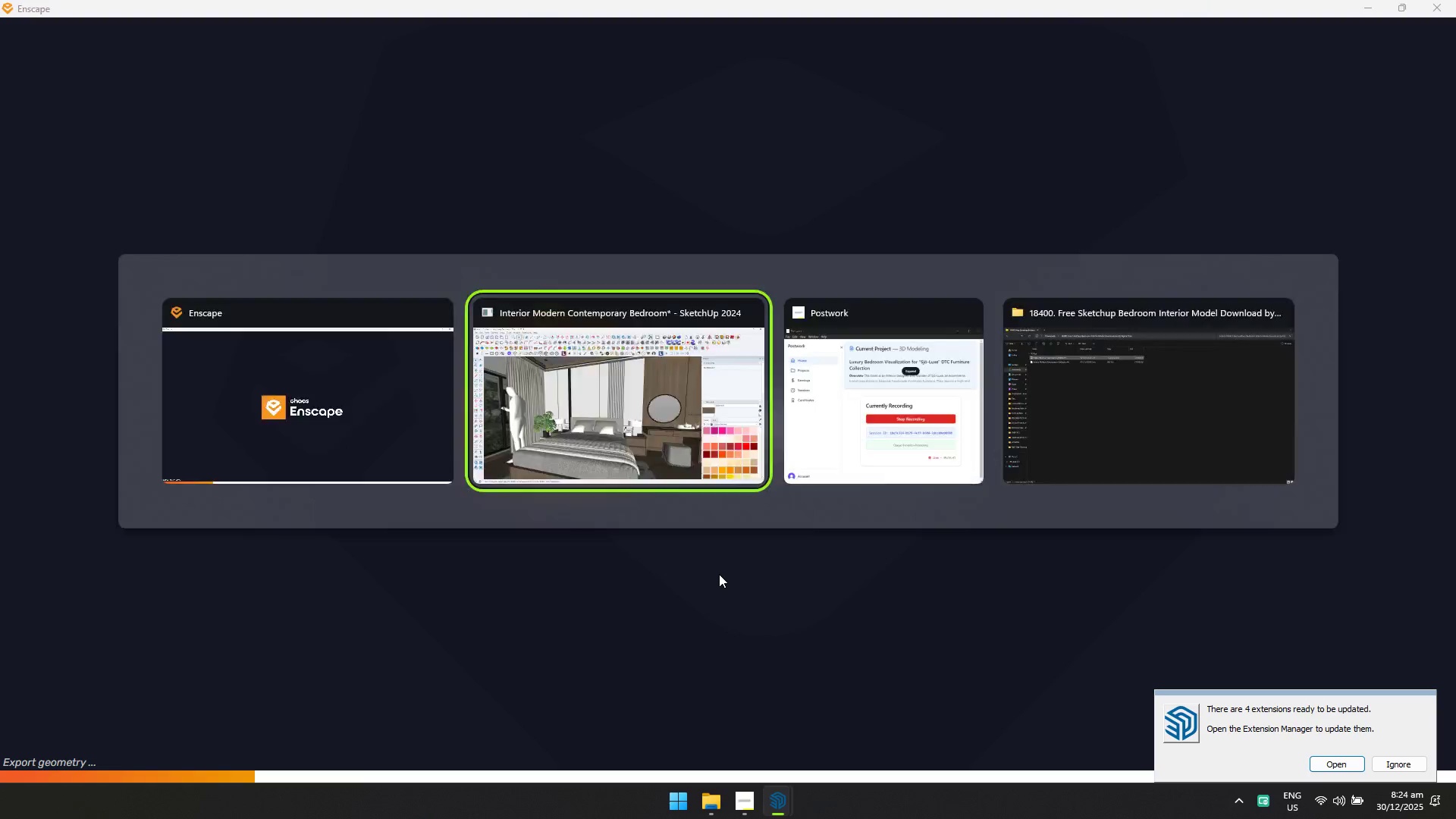 
key(Alt+Tab)
 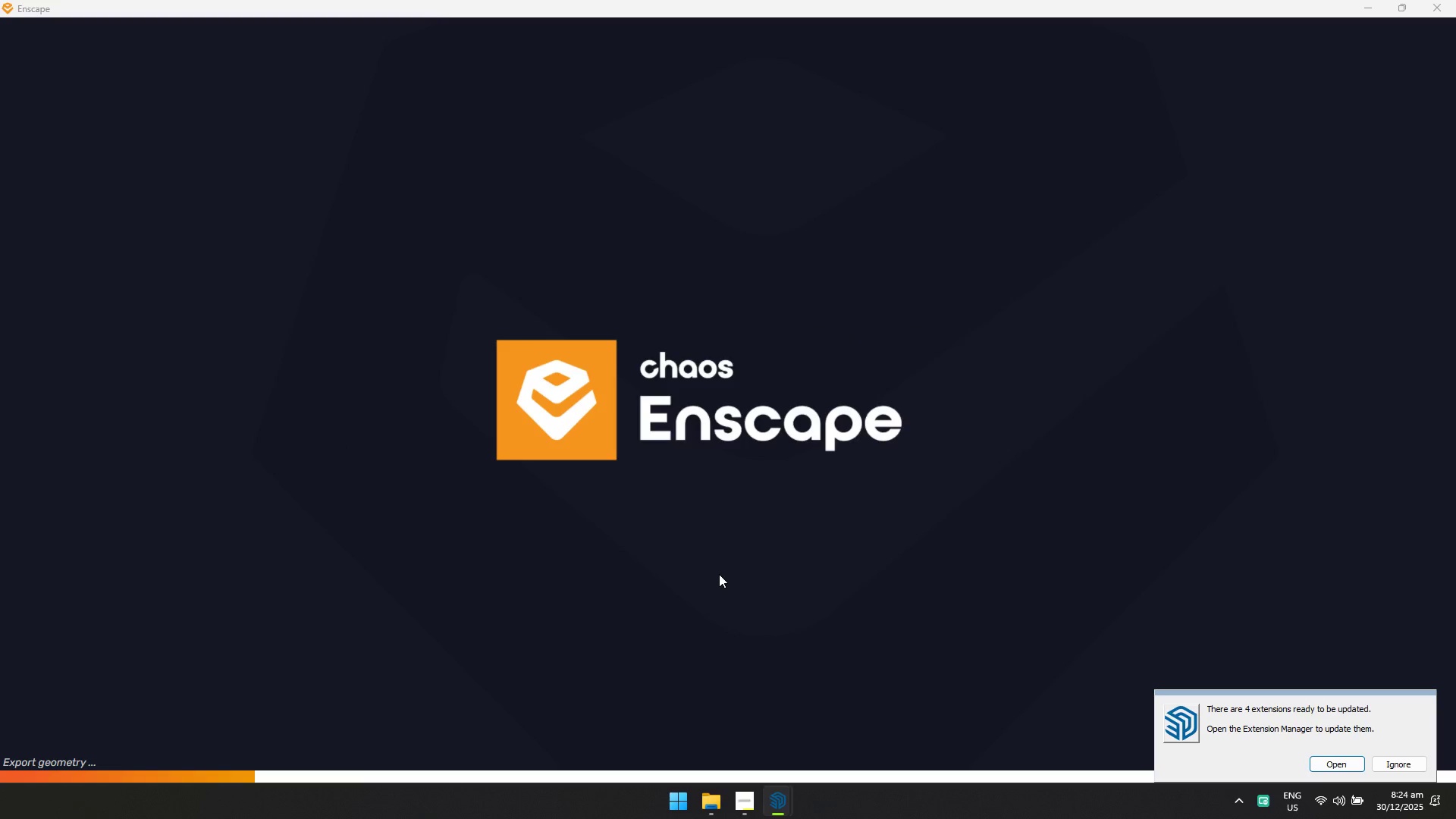 
key(Alt+AltLeft)
 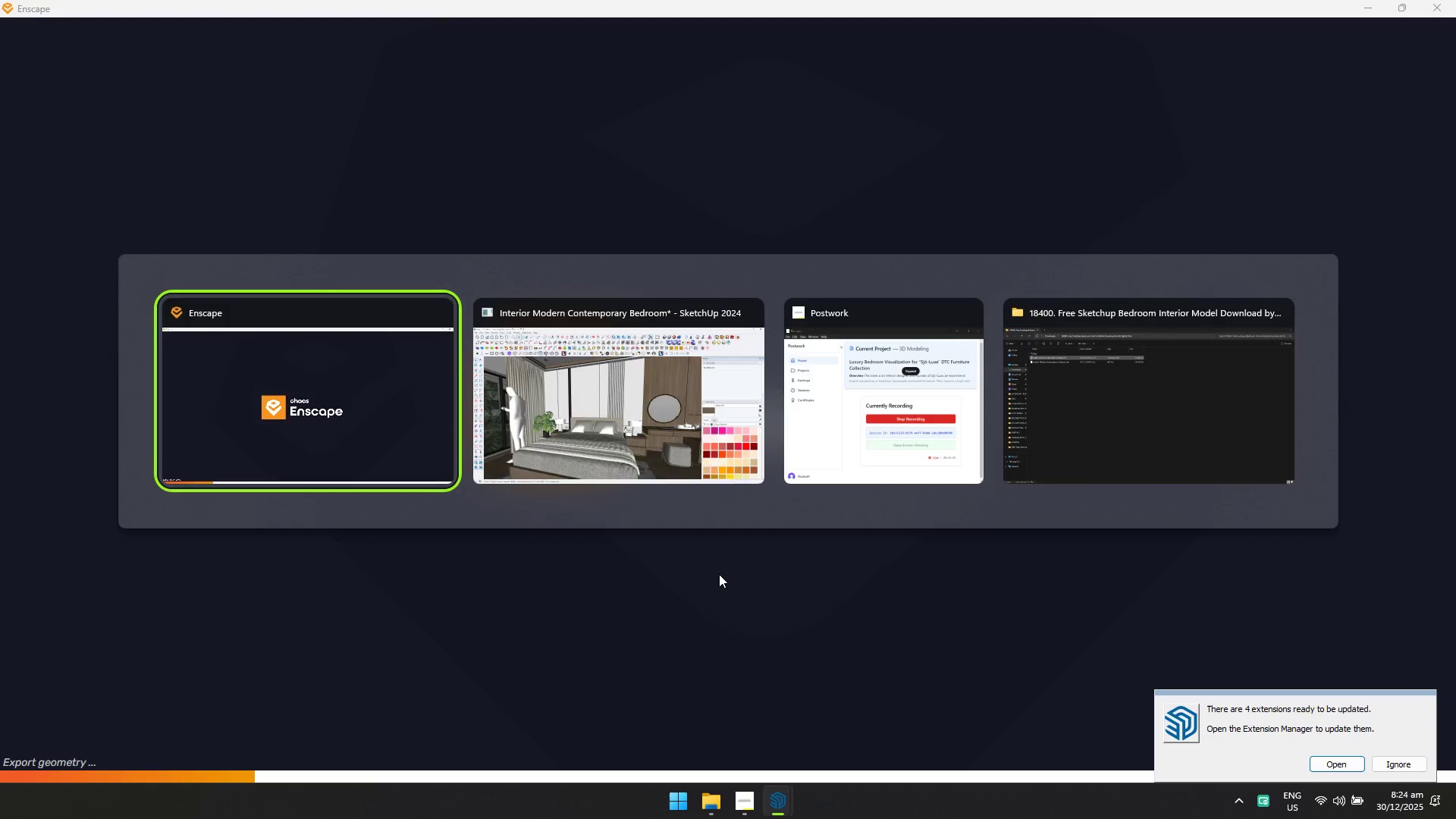 
key(Alt+Tab)
 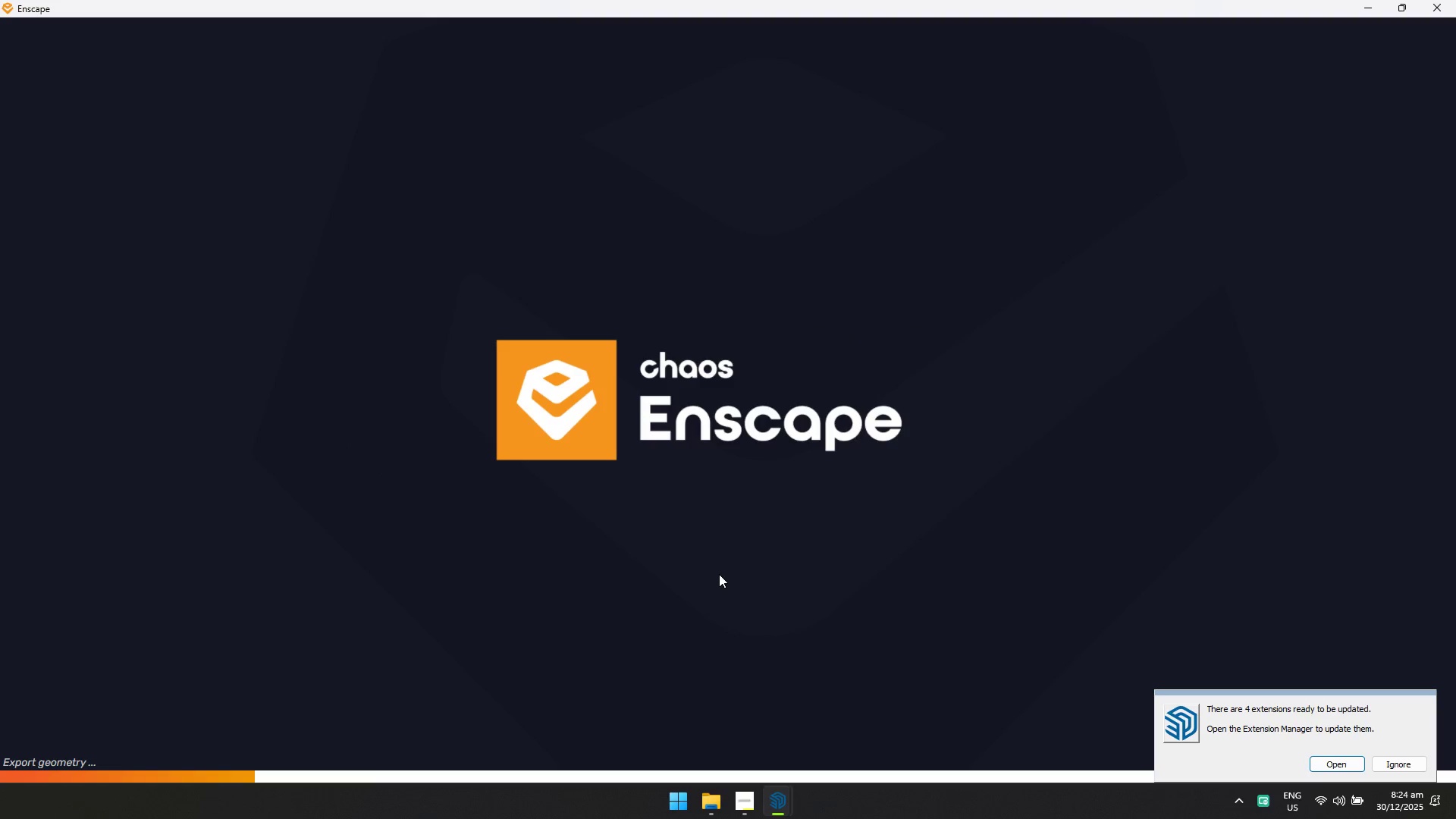 
key(Alt+AltLeft)
 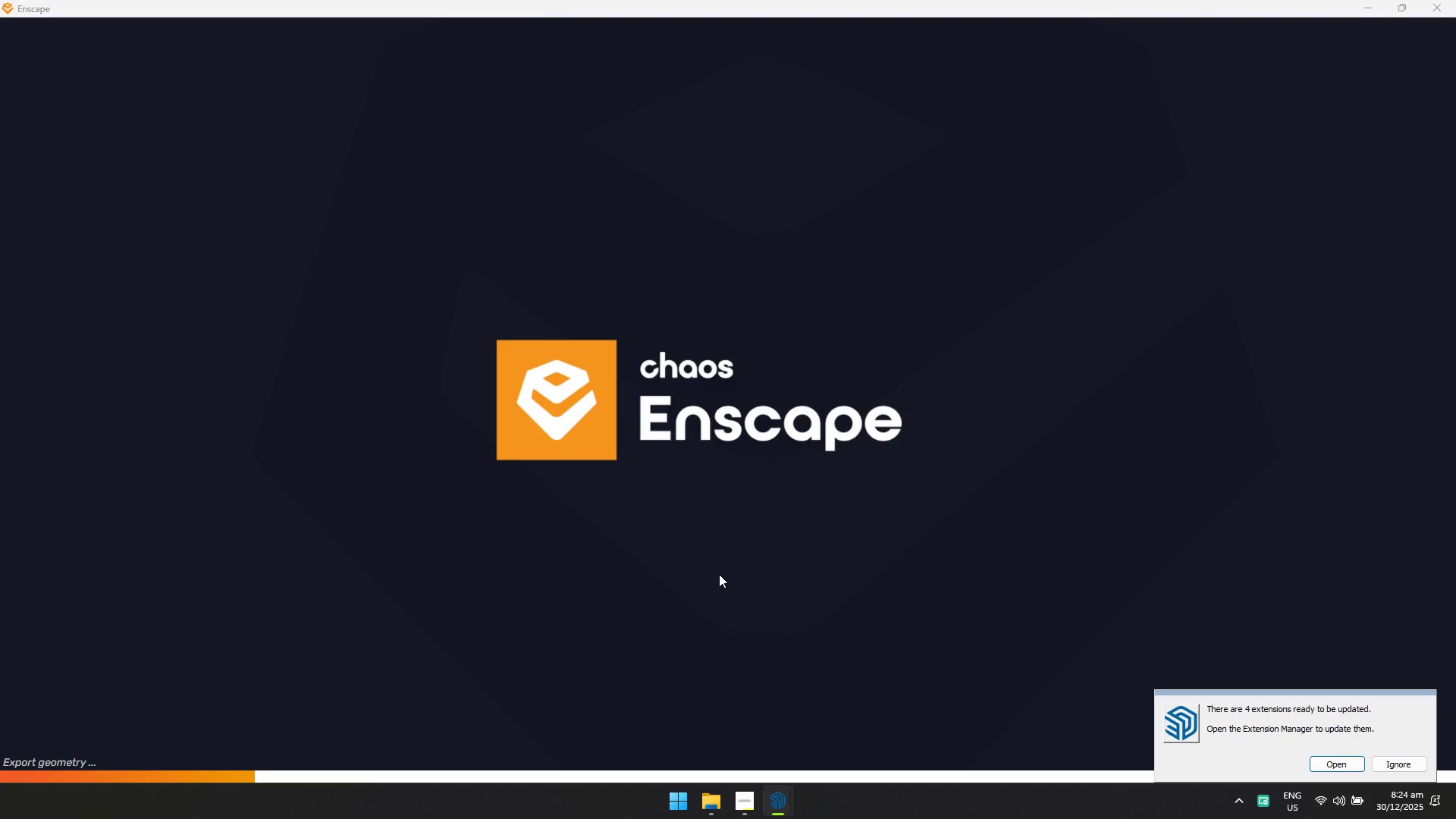 
key(Alt+Tab)
 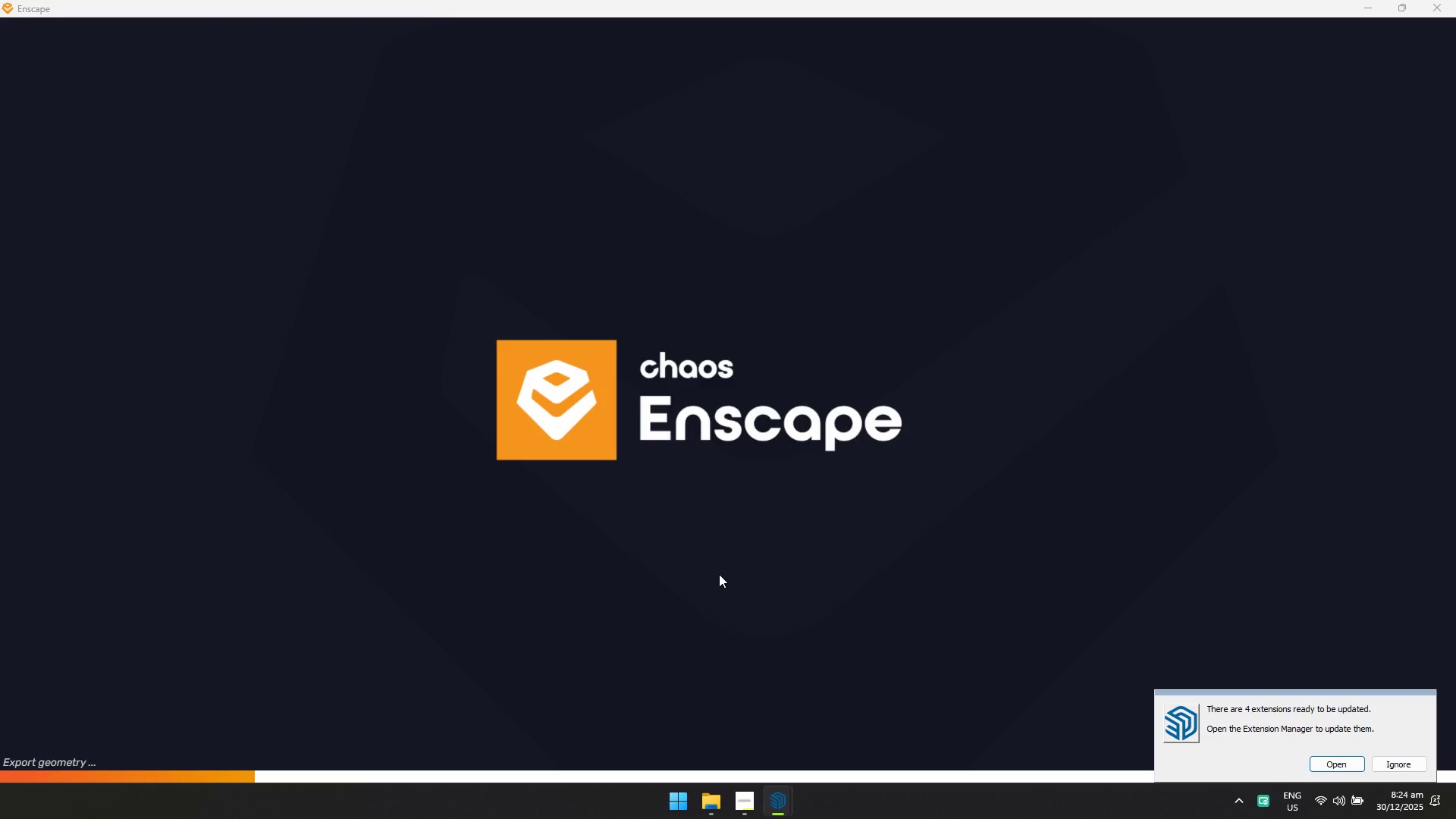 
key(Alt+AltLeft)
 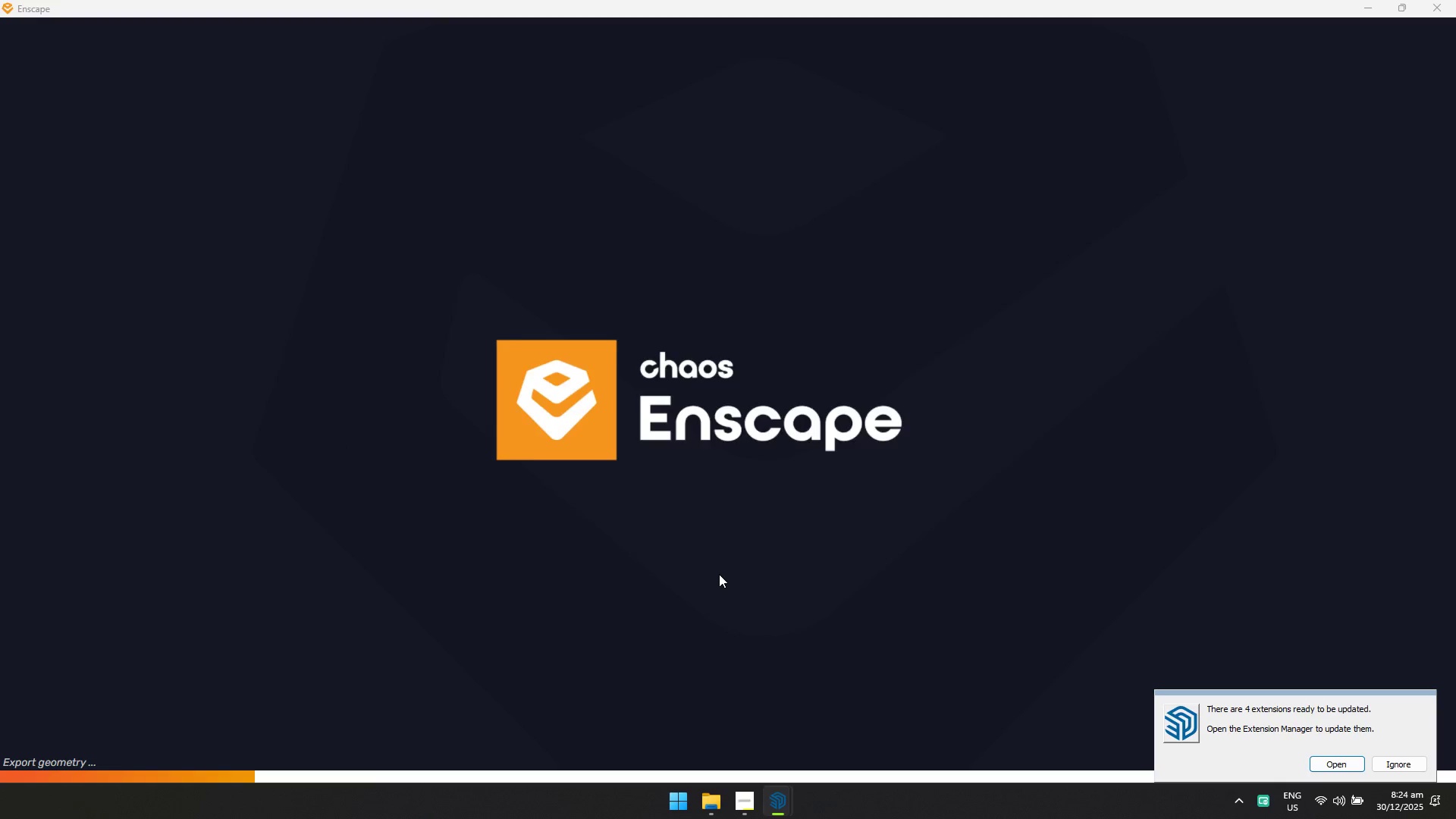 
key(Alt+Tab)
 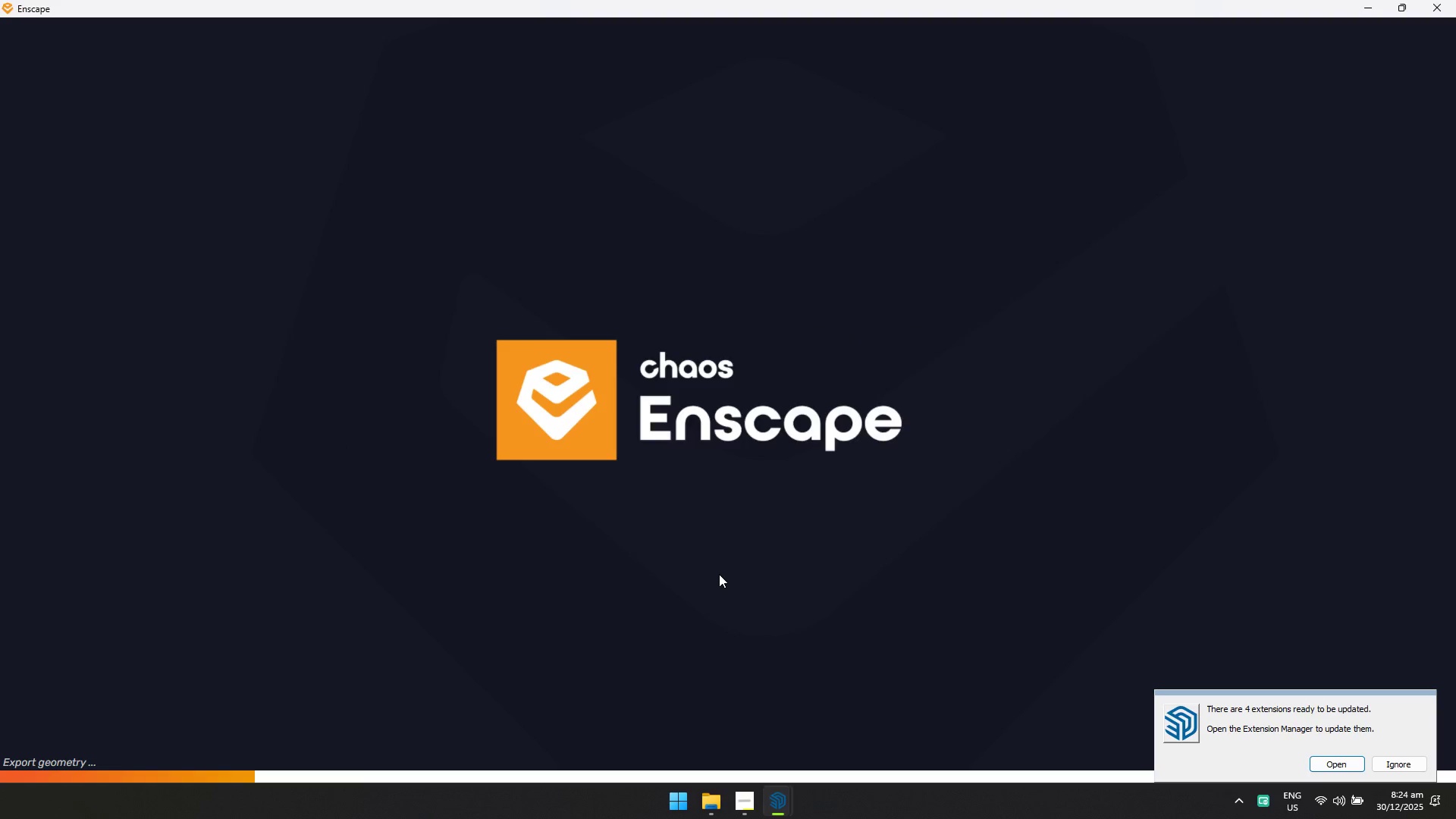 
key(Alt+AltLeft)
 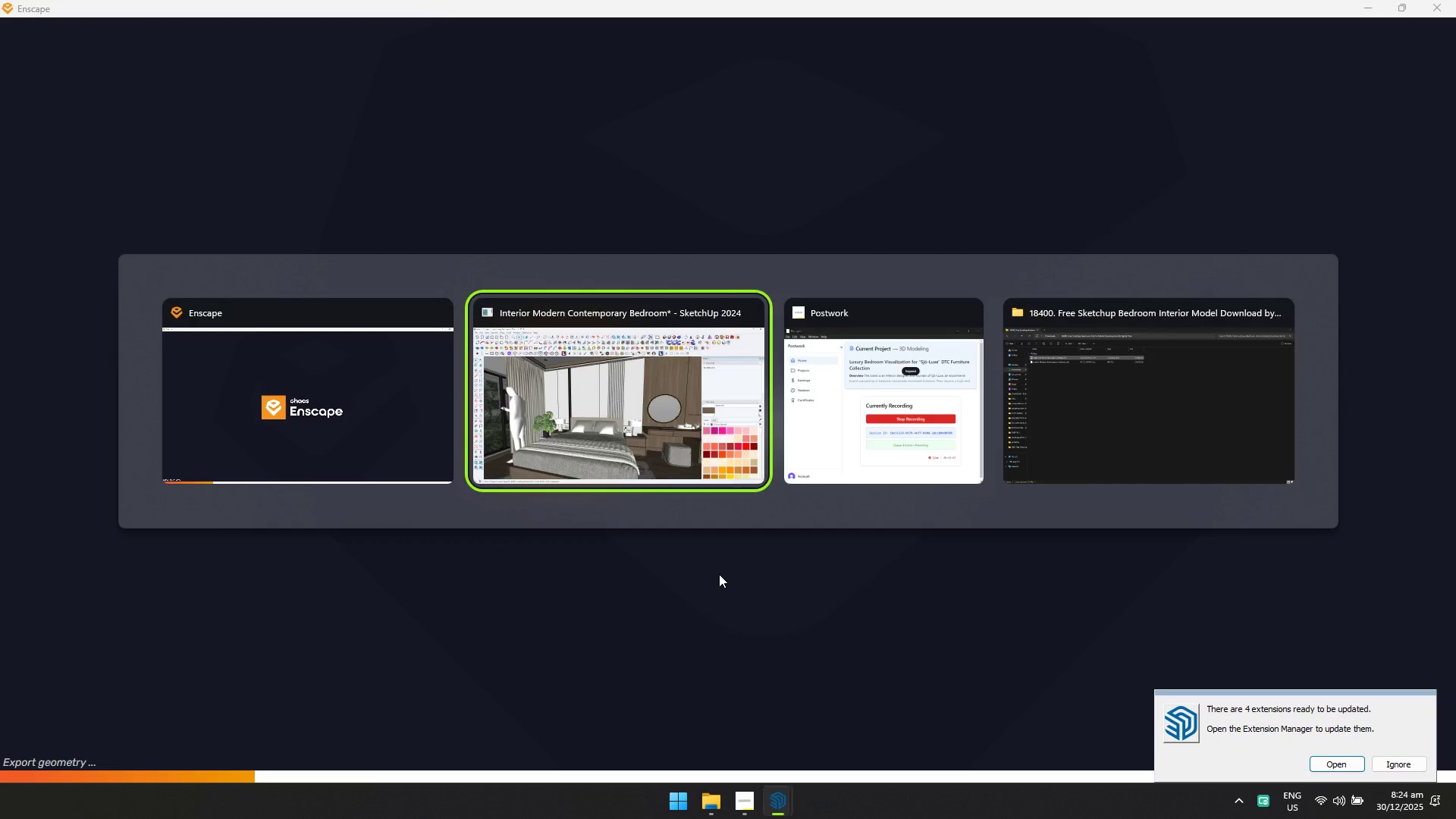 
key(Alt+Tab)
 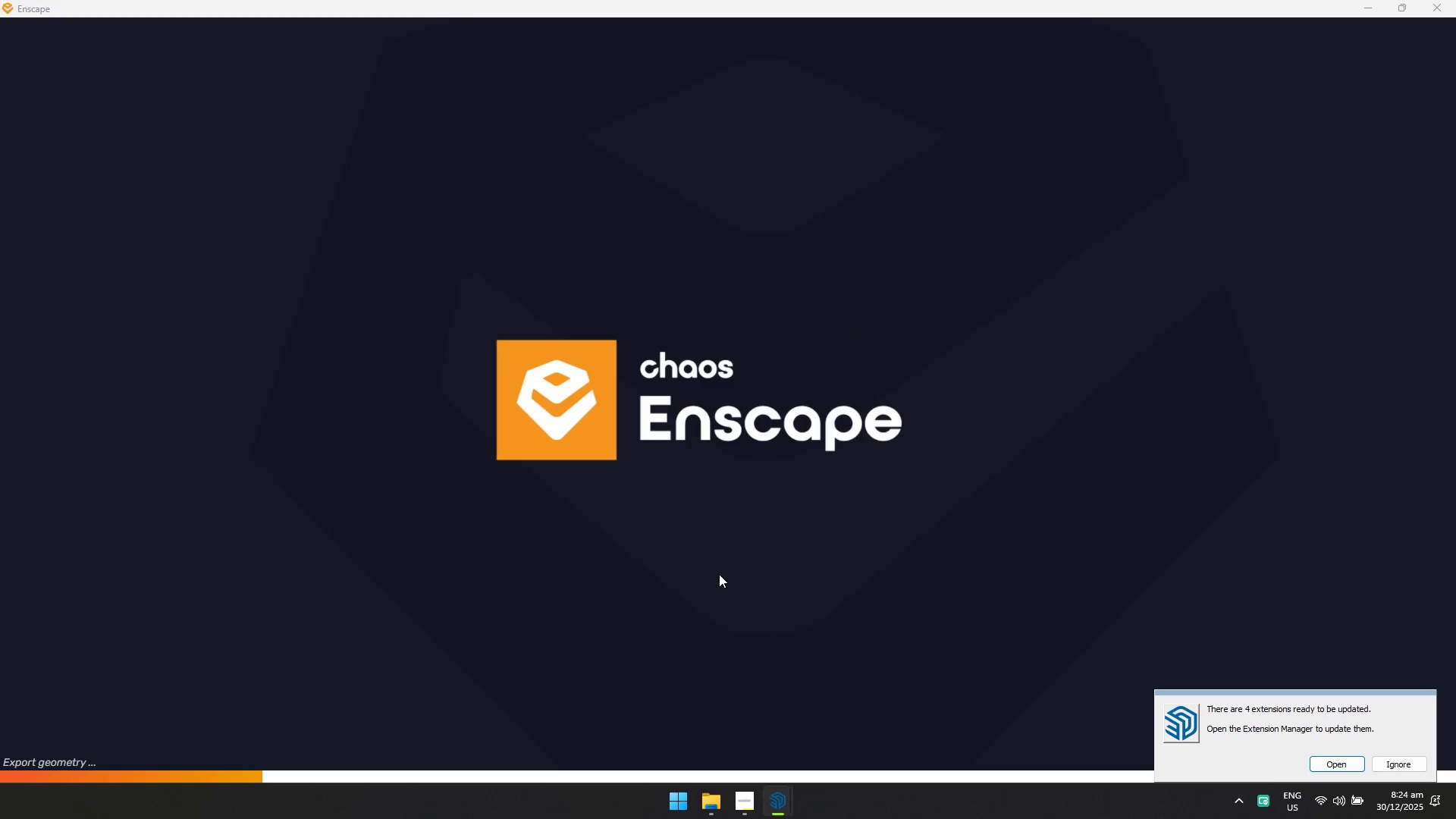 
key(Alt+AltLeft)
 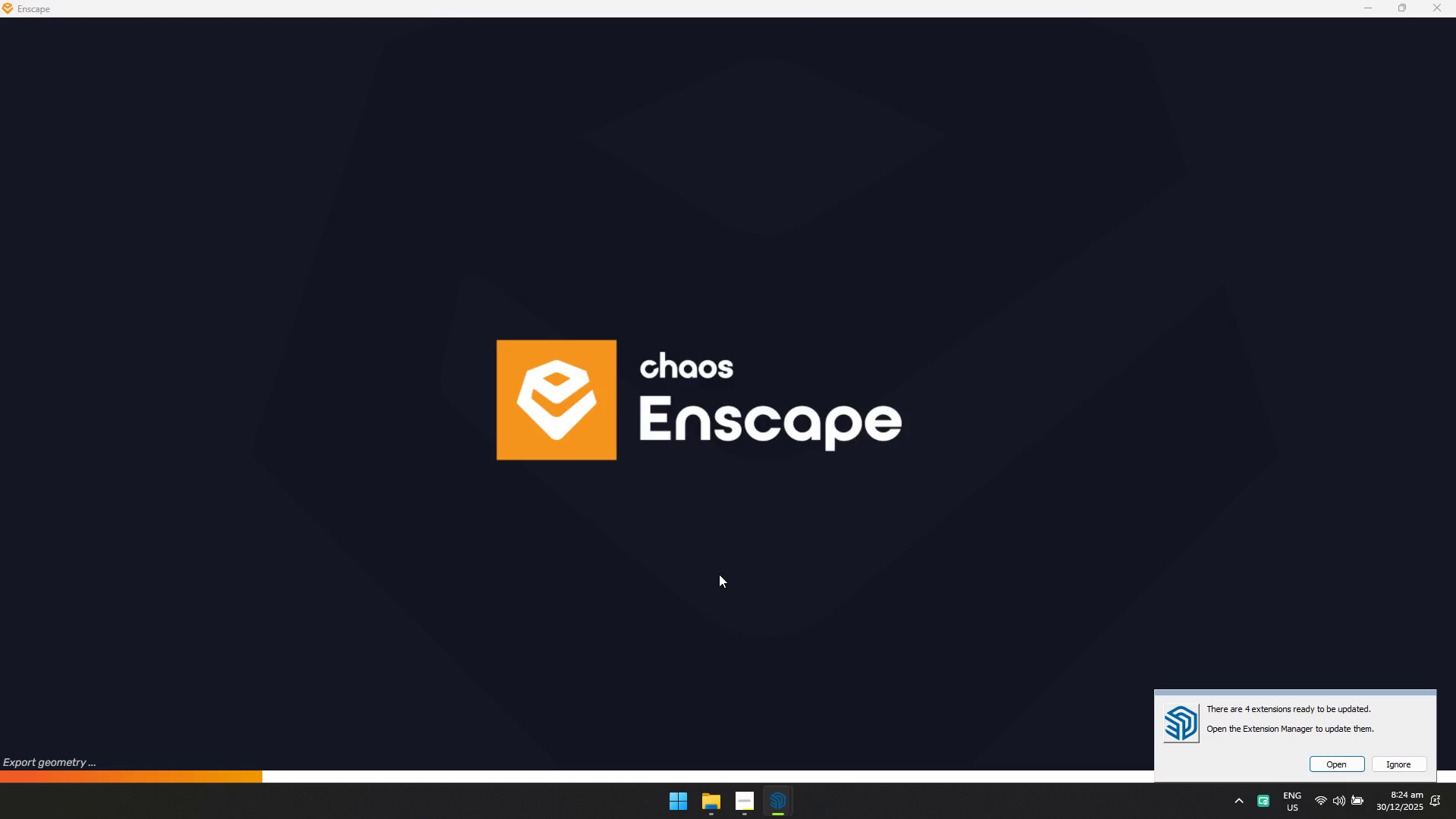 
key(Alt+AltLeft)
 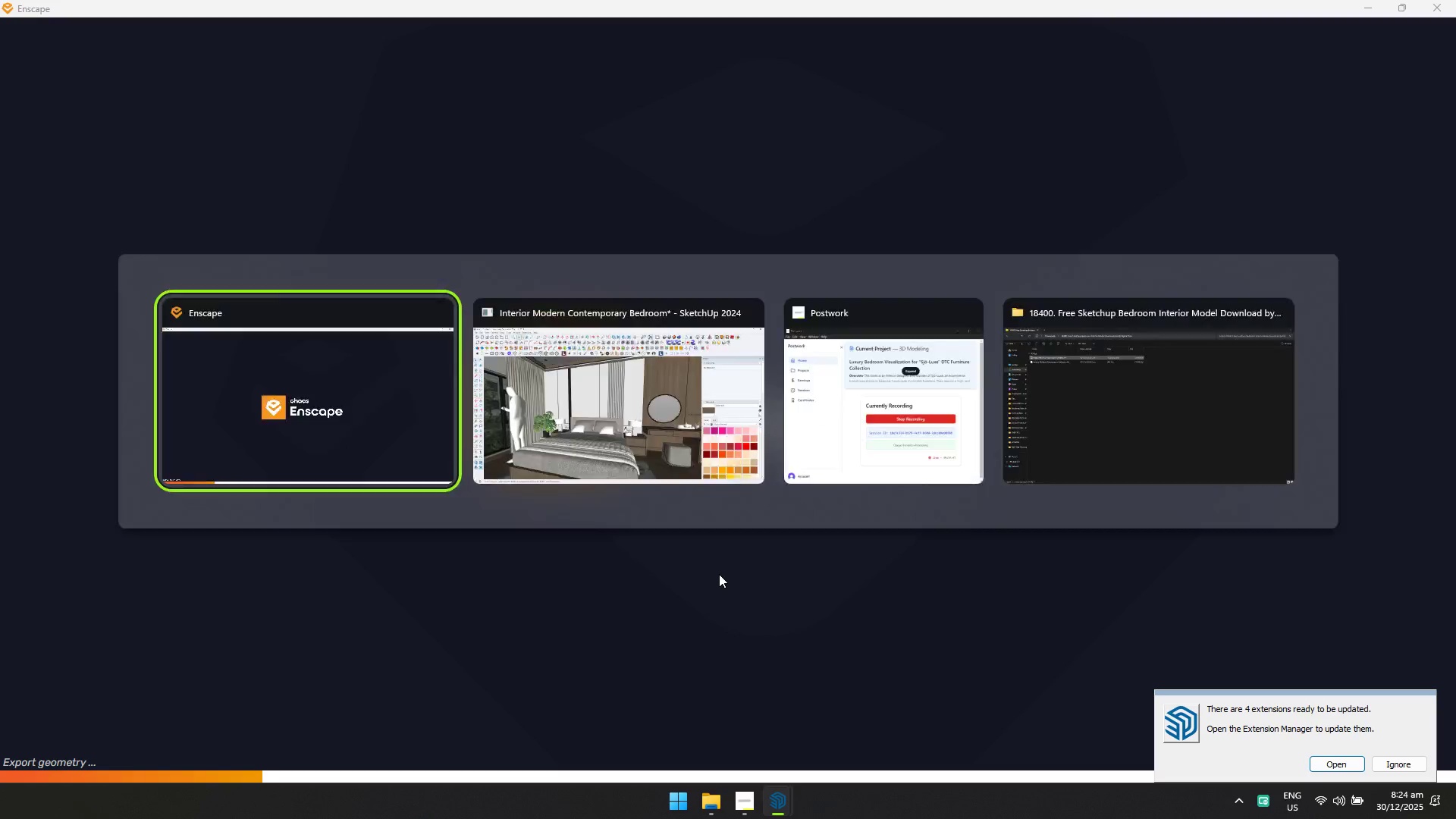 
key(Alt+Tab)
 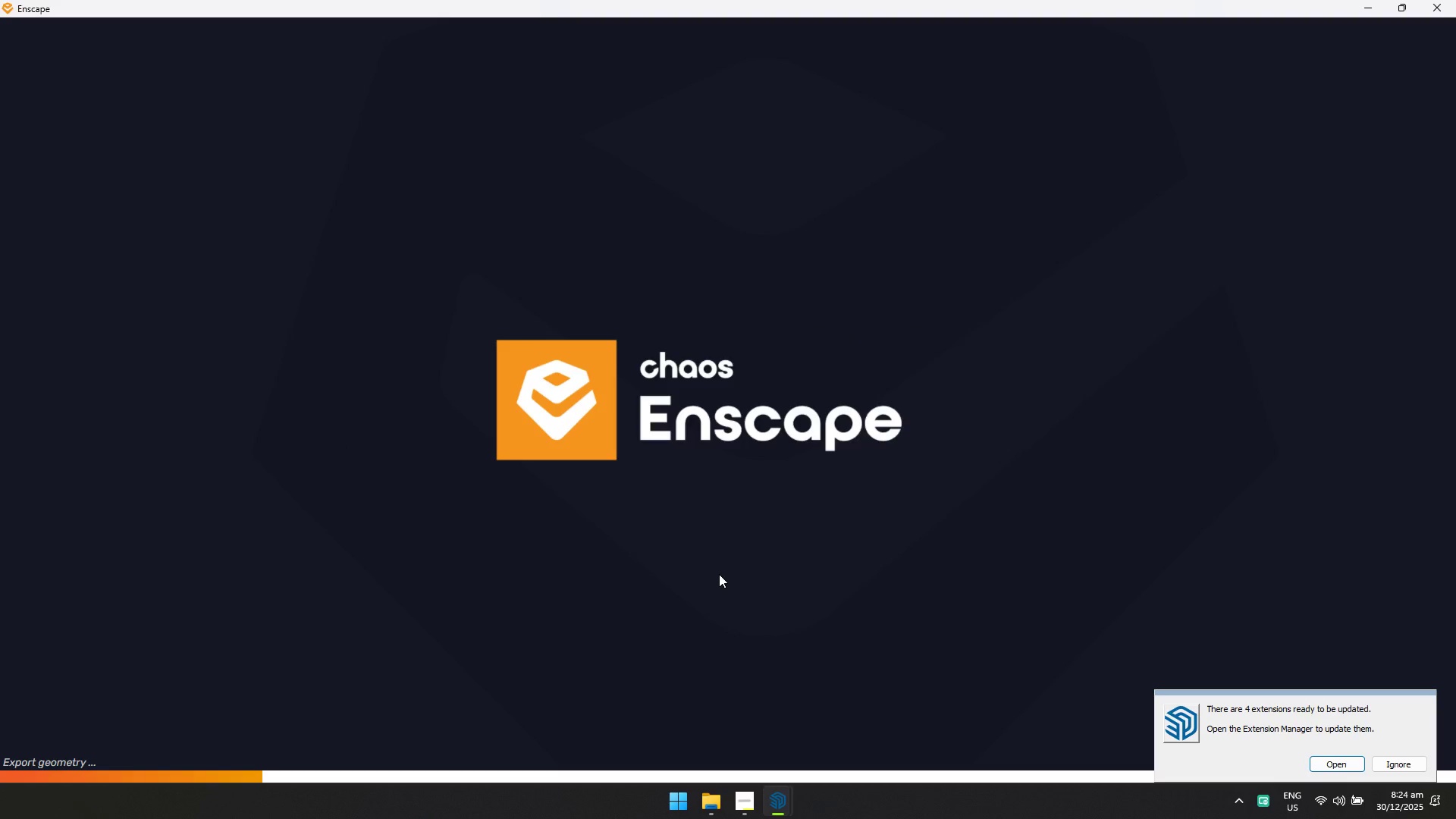 
key(Alt+AltLeft)
 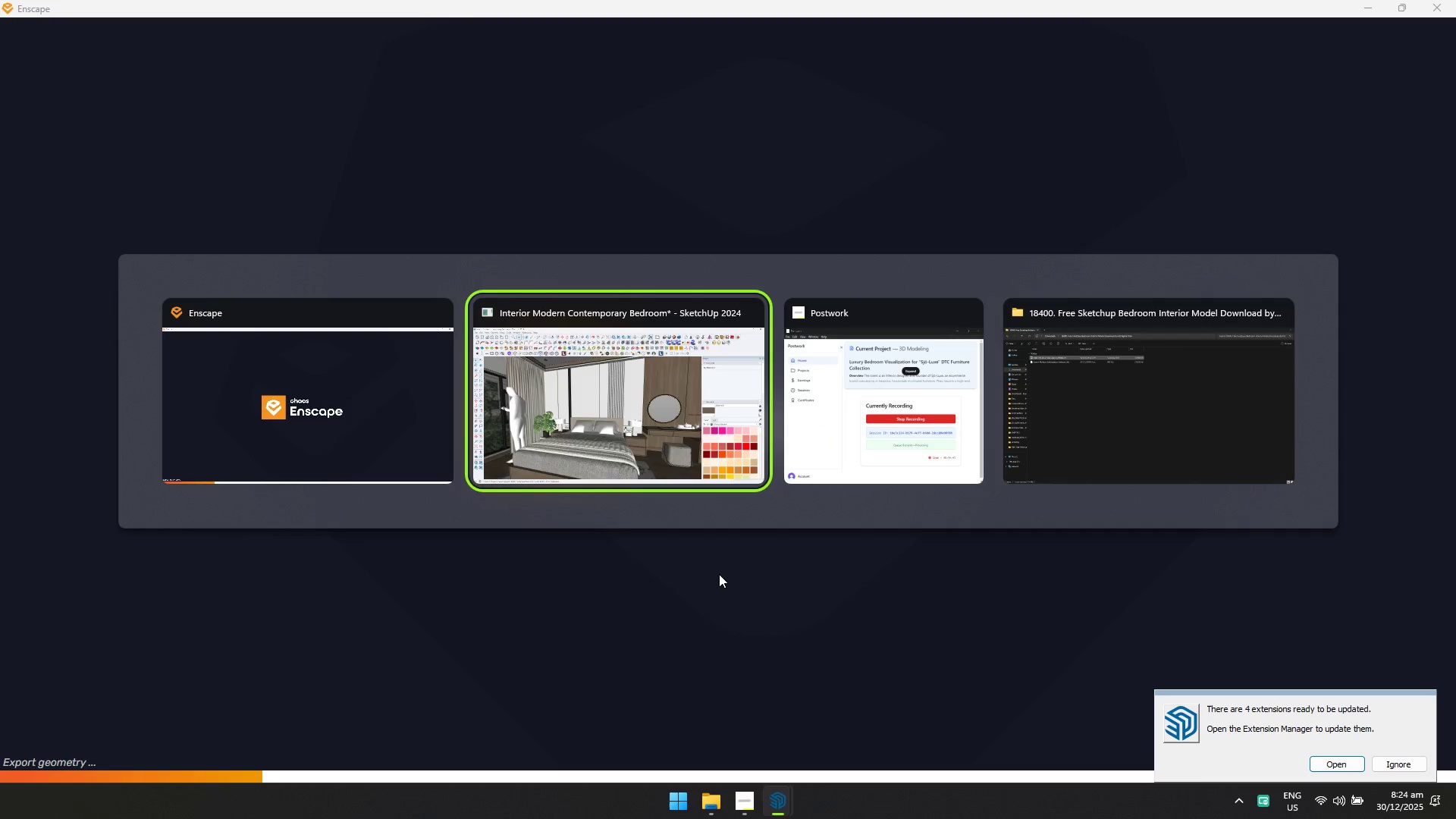 
key(Alt+Tab)
 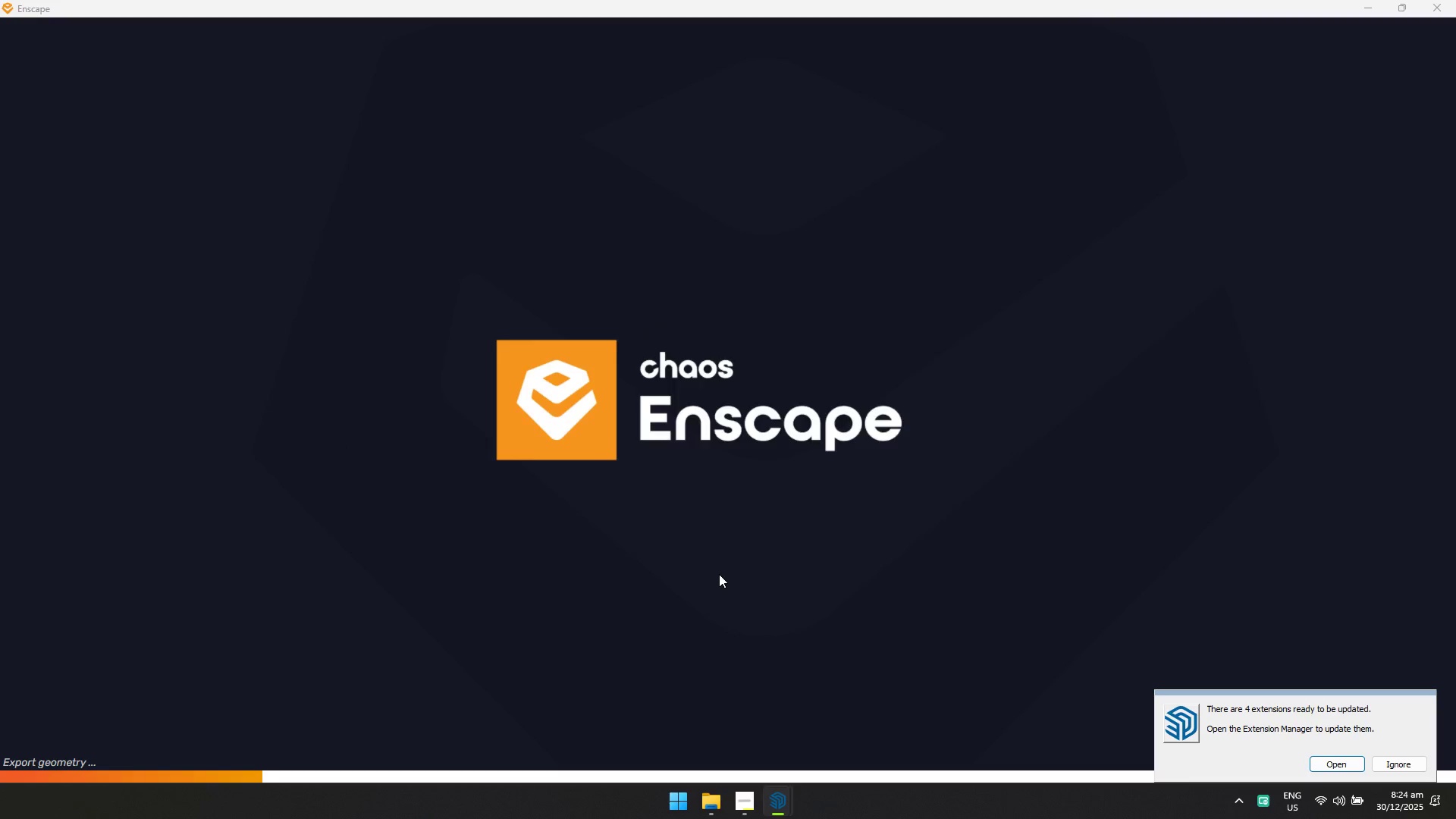 
key(Alt+AltLeft)
 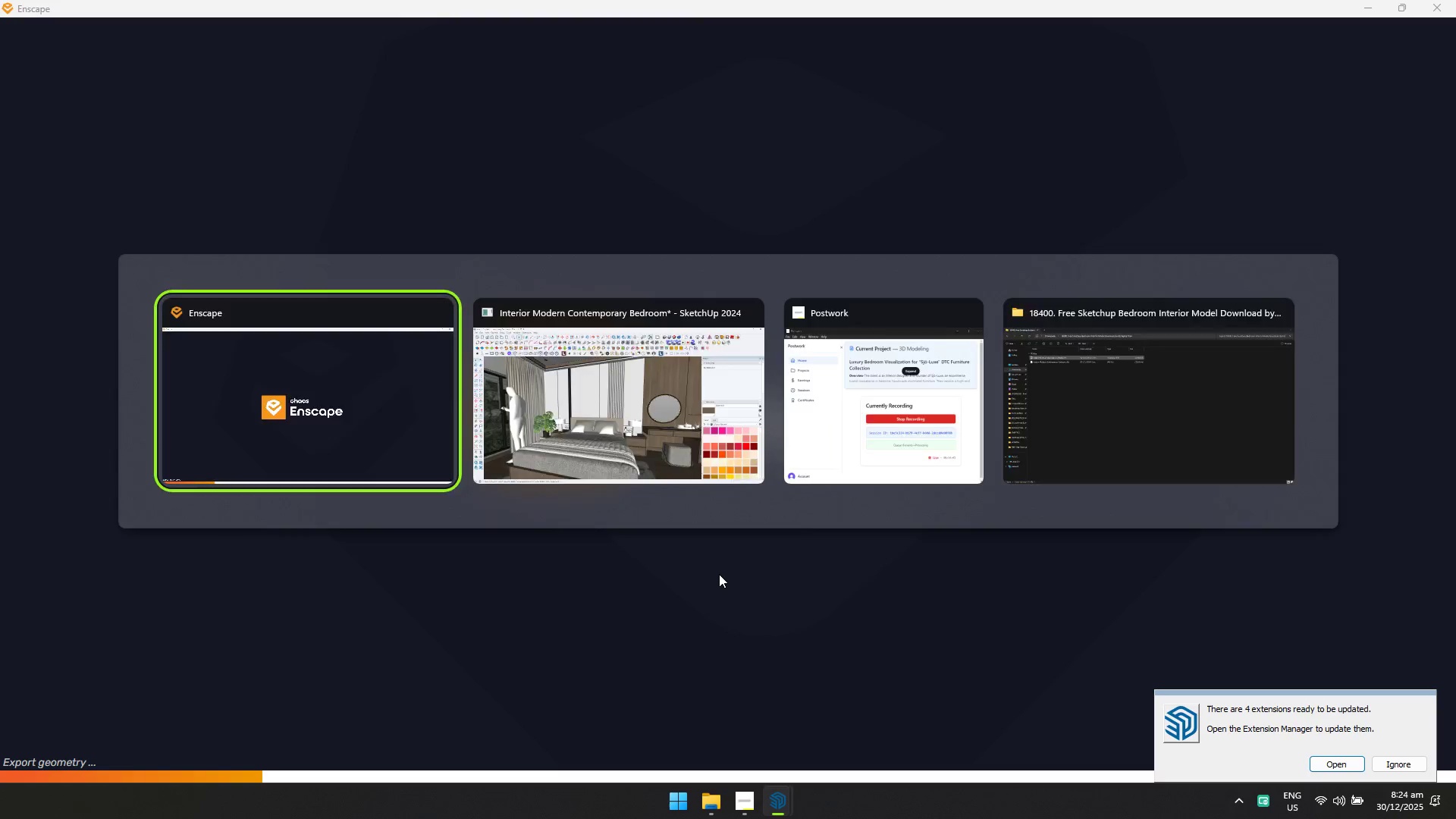 
key(Alt+Tab)
 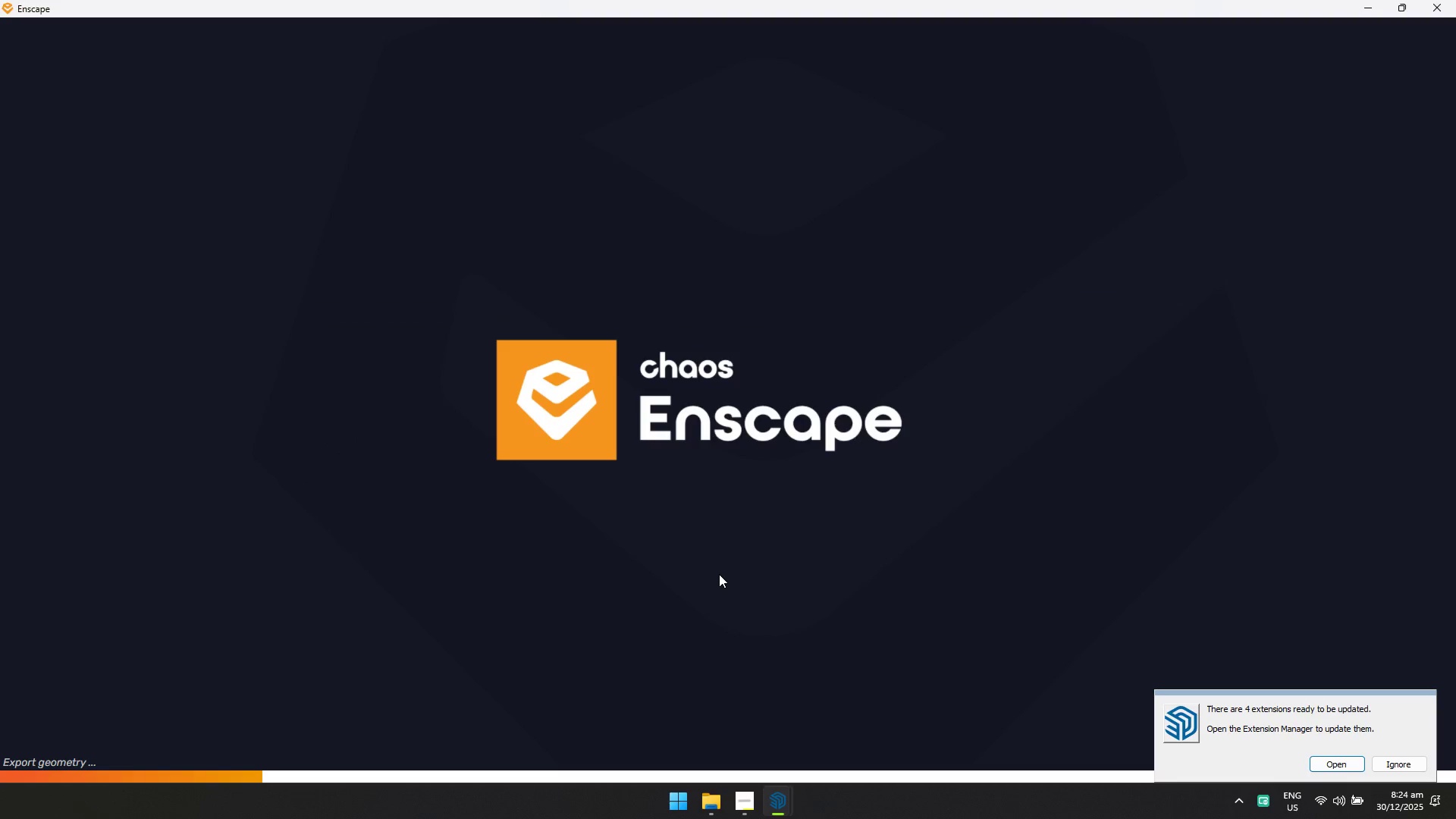 
key(Alt+AltLeft)
 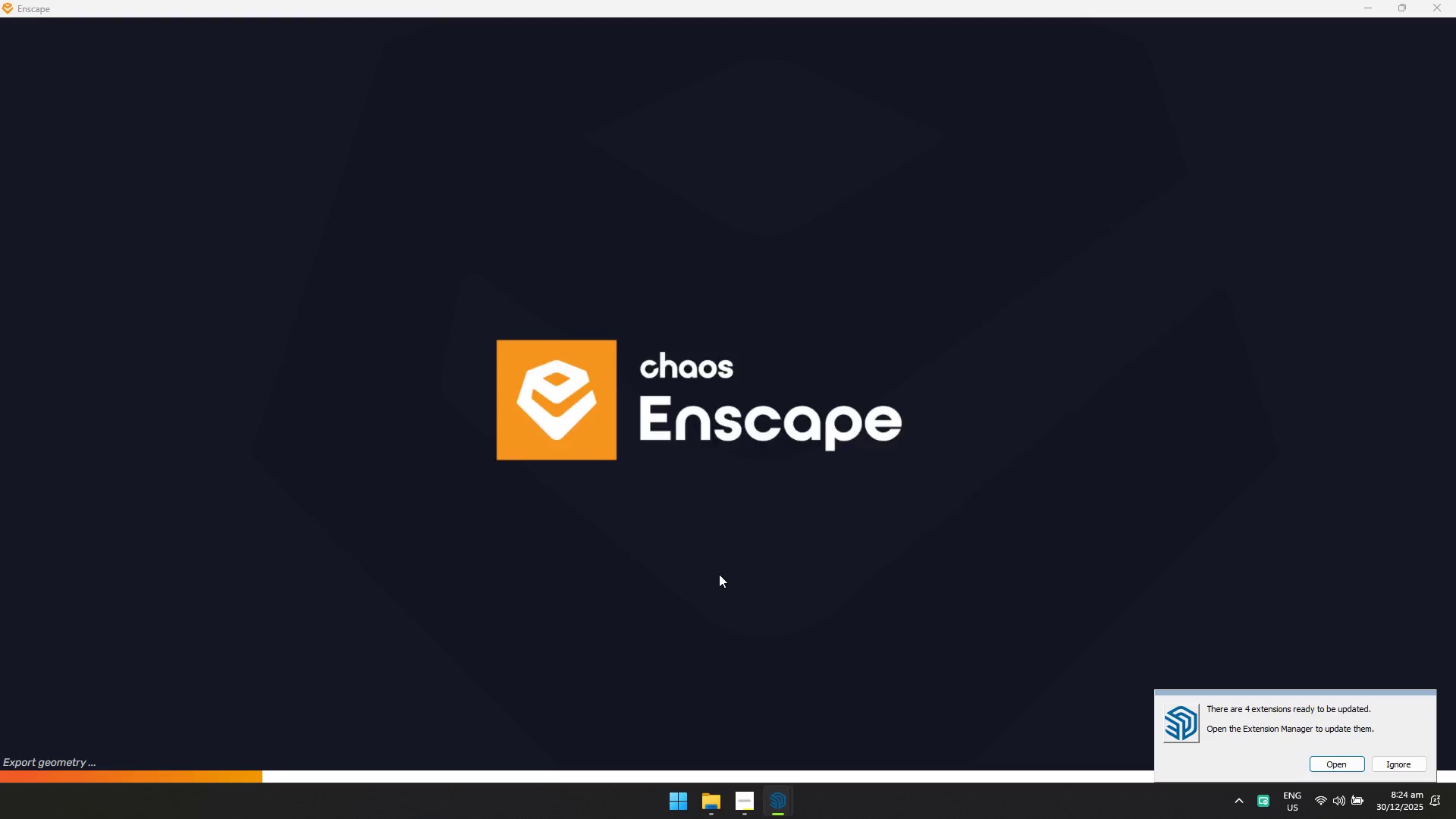 
key(Alt+Tab)
 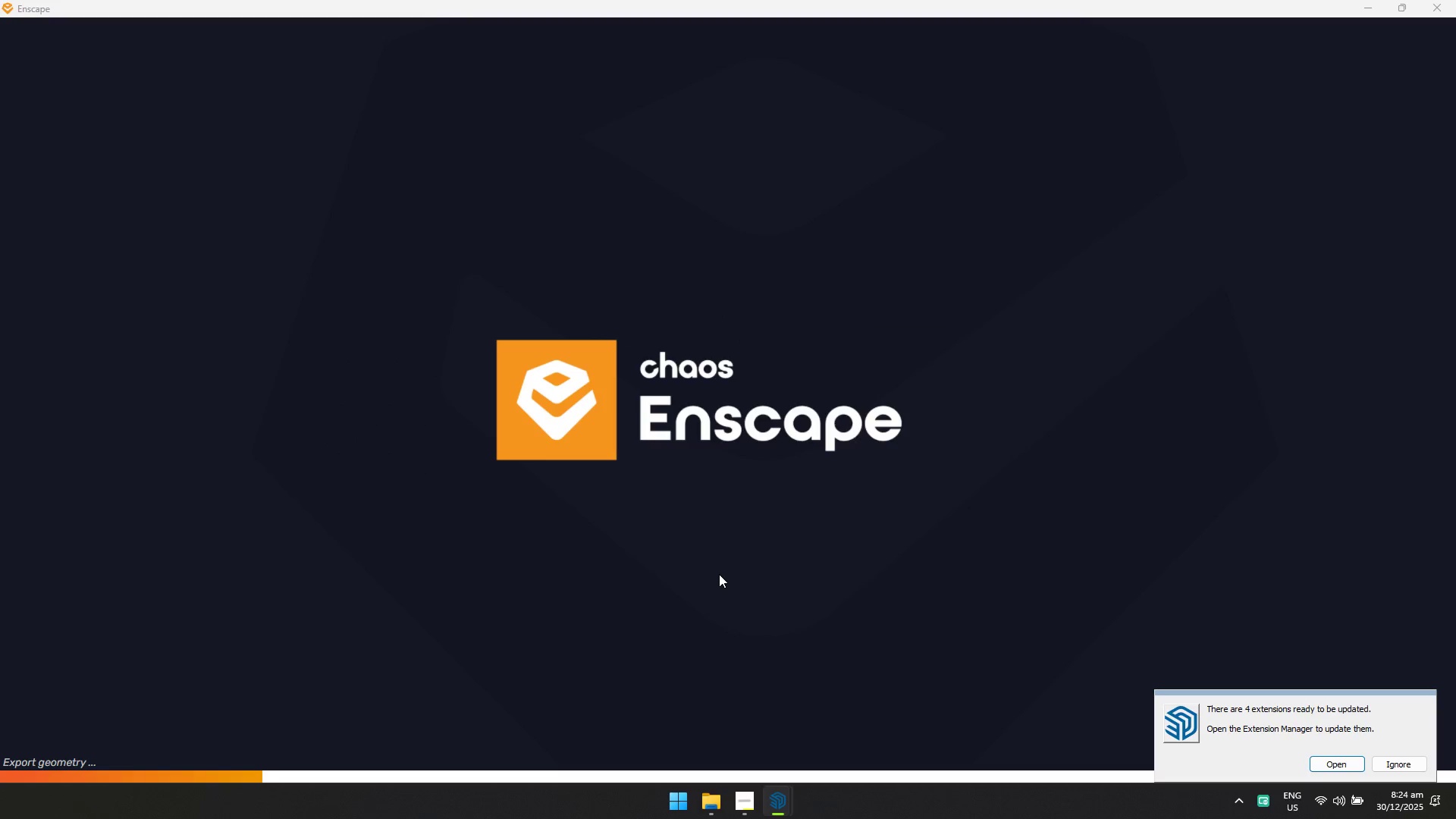 
key(Alt+AltLeft)
 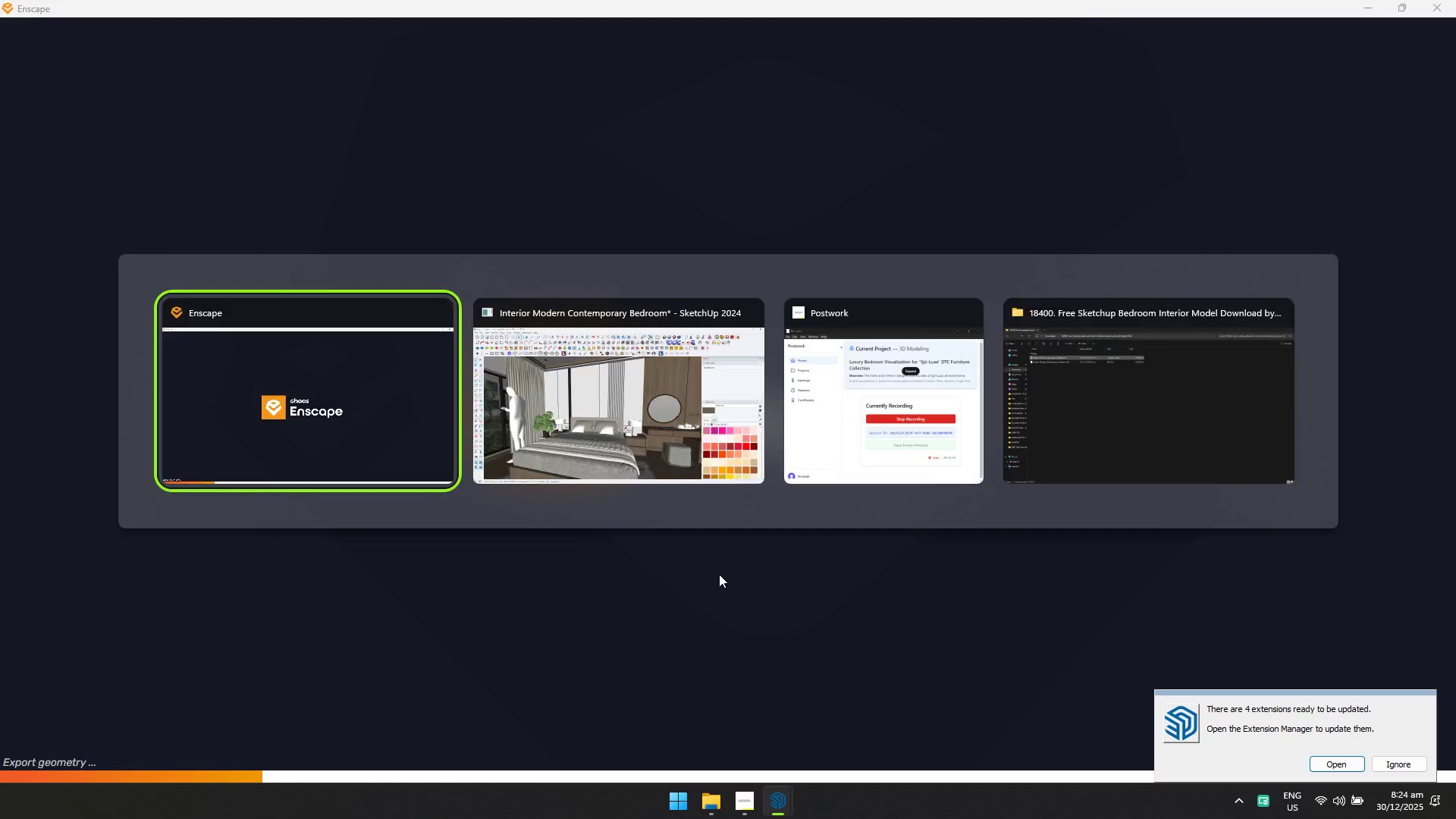 
key(Alt+Tab)
 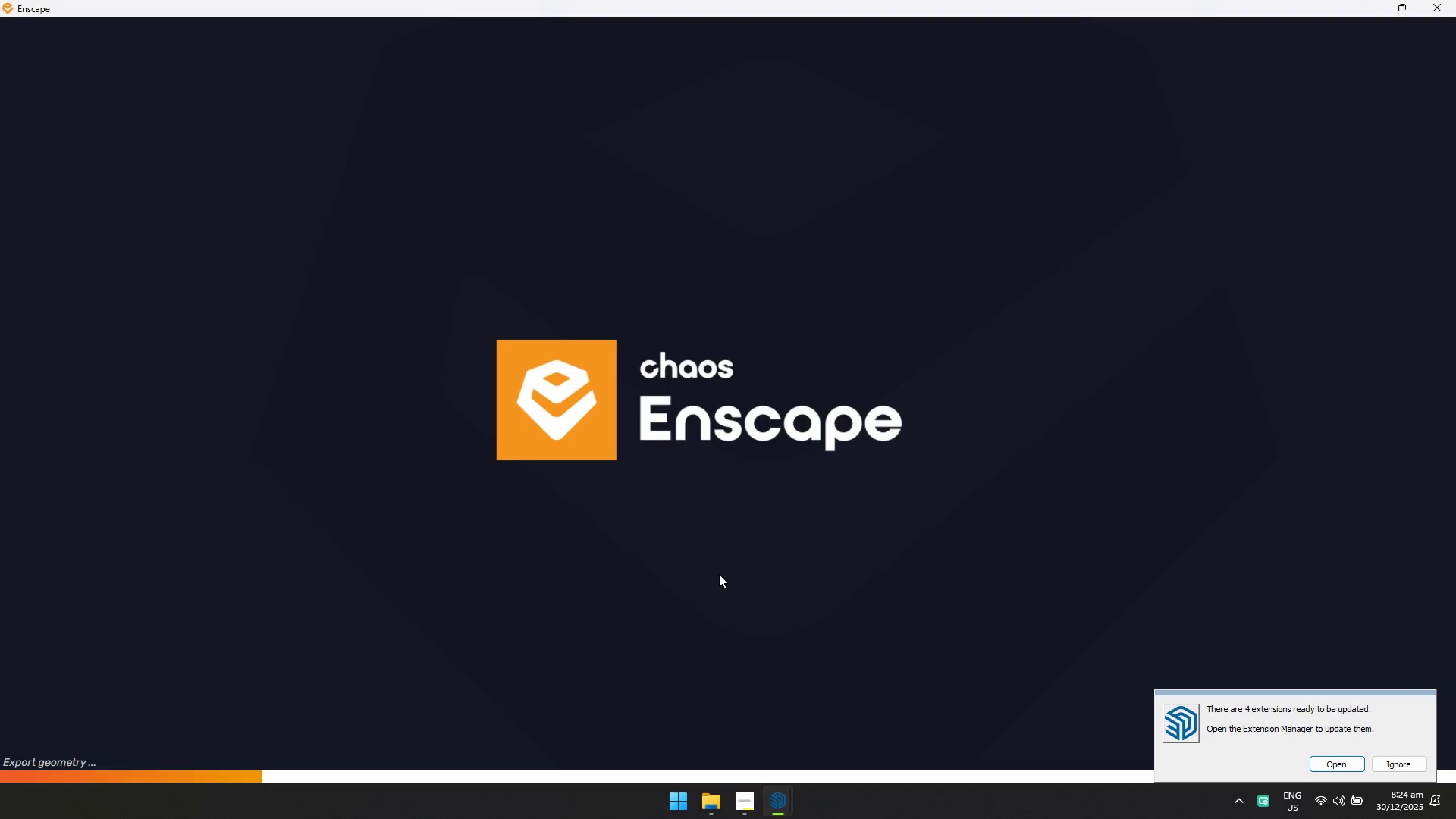 
key(Alt+AltLeft)
 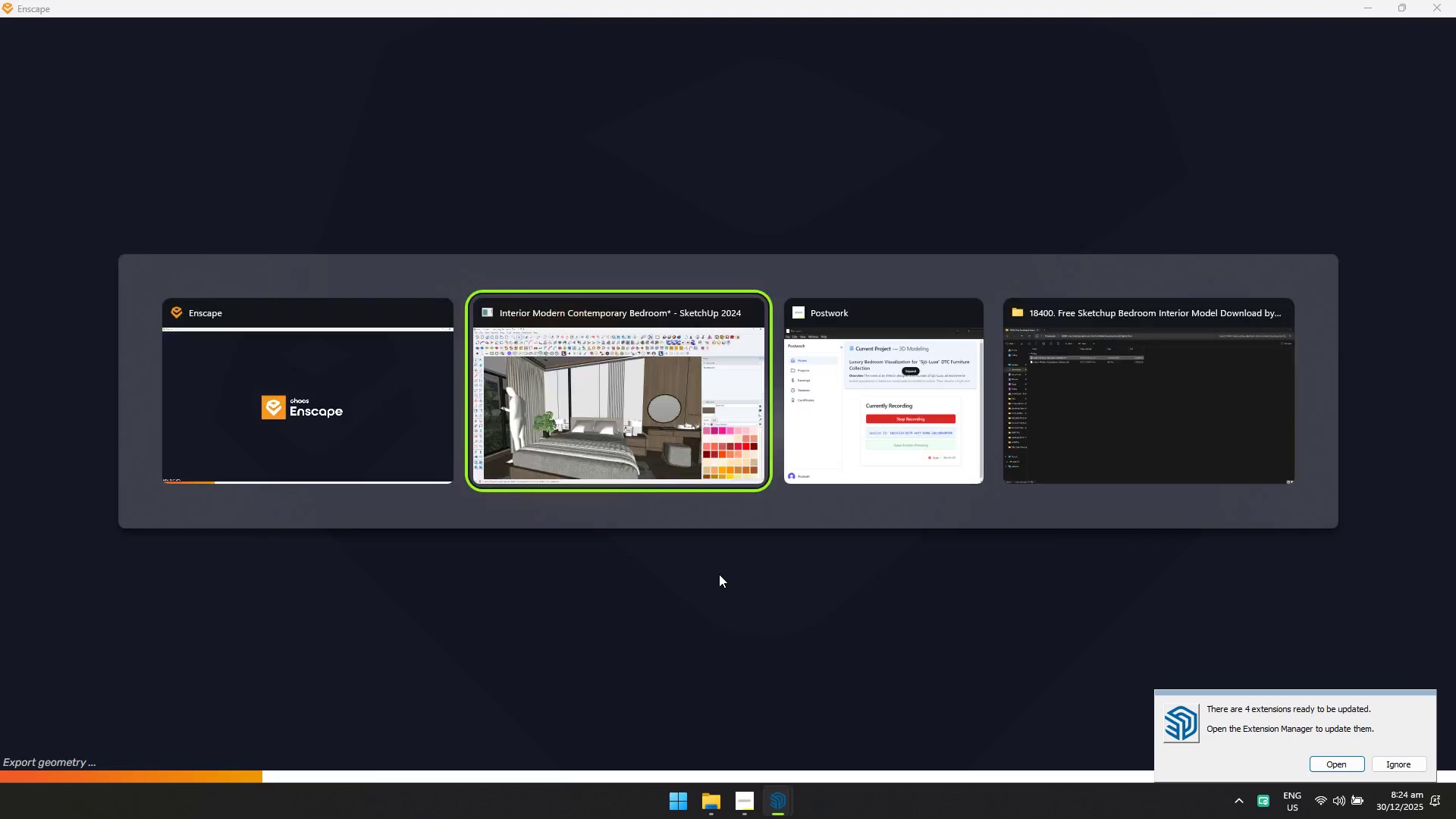 
key(Alt+Tab)
 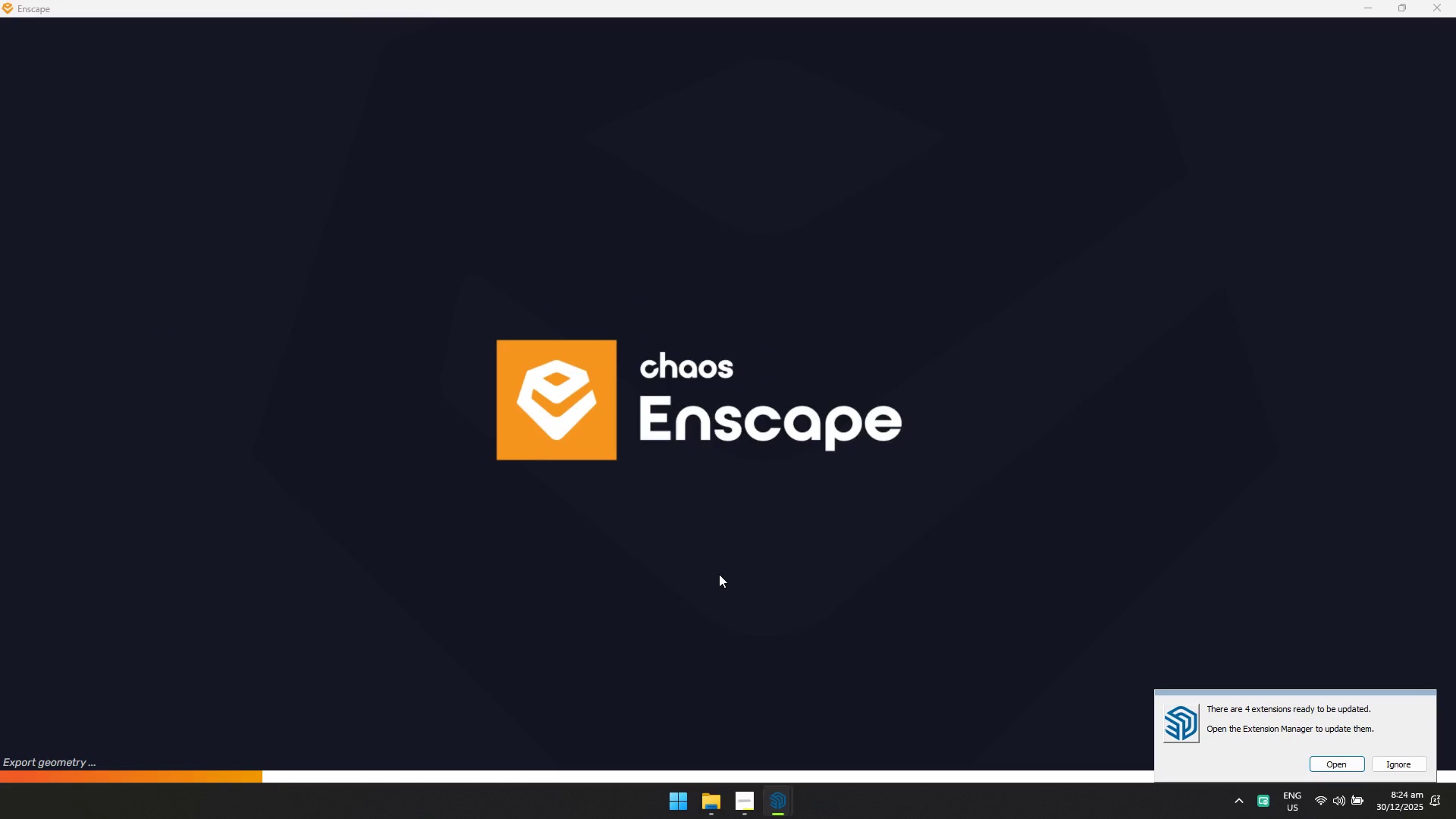 
key(Alt+AltLeft)
 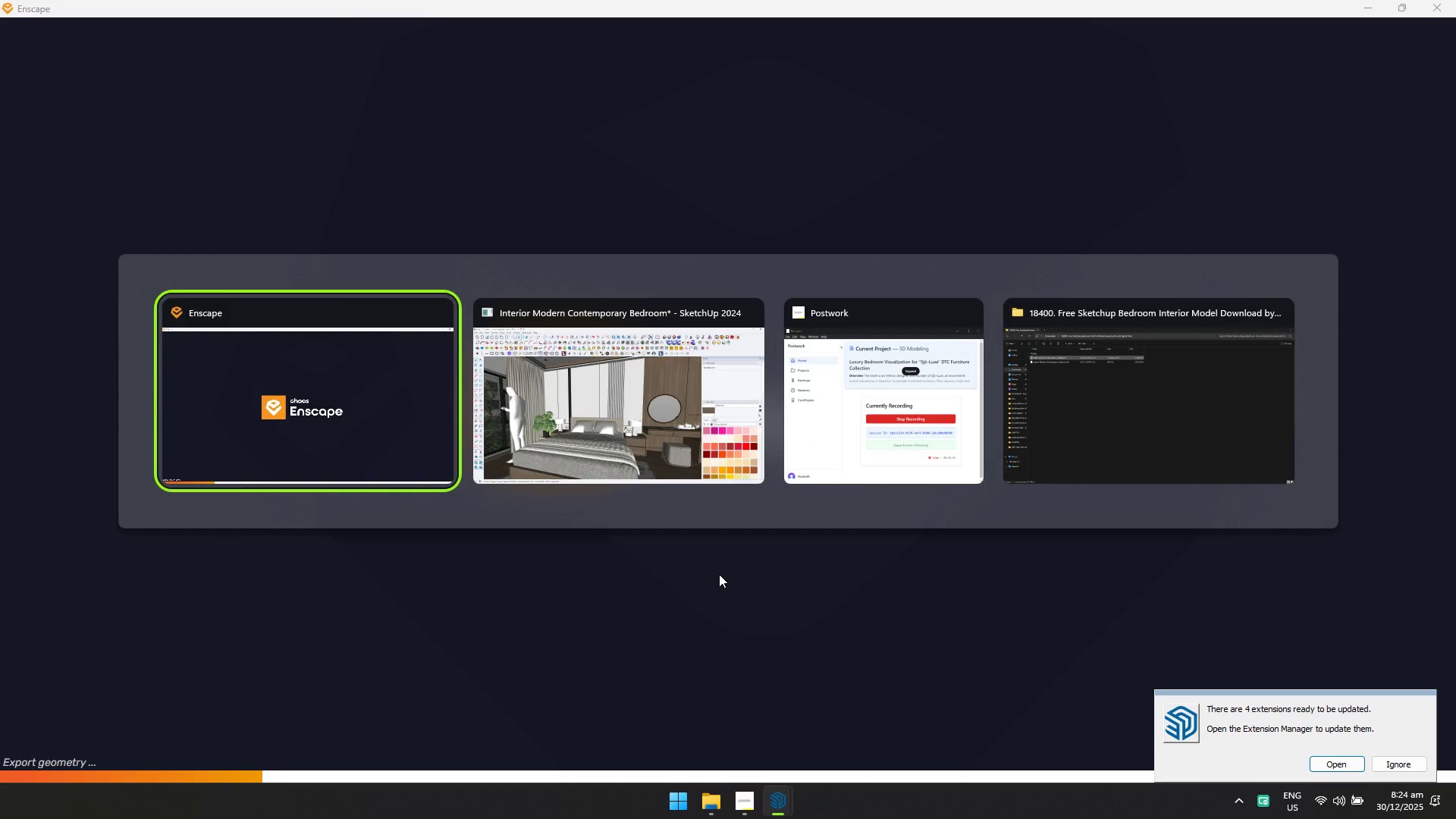 
key(Alt+Tab)
 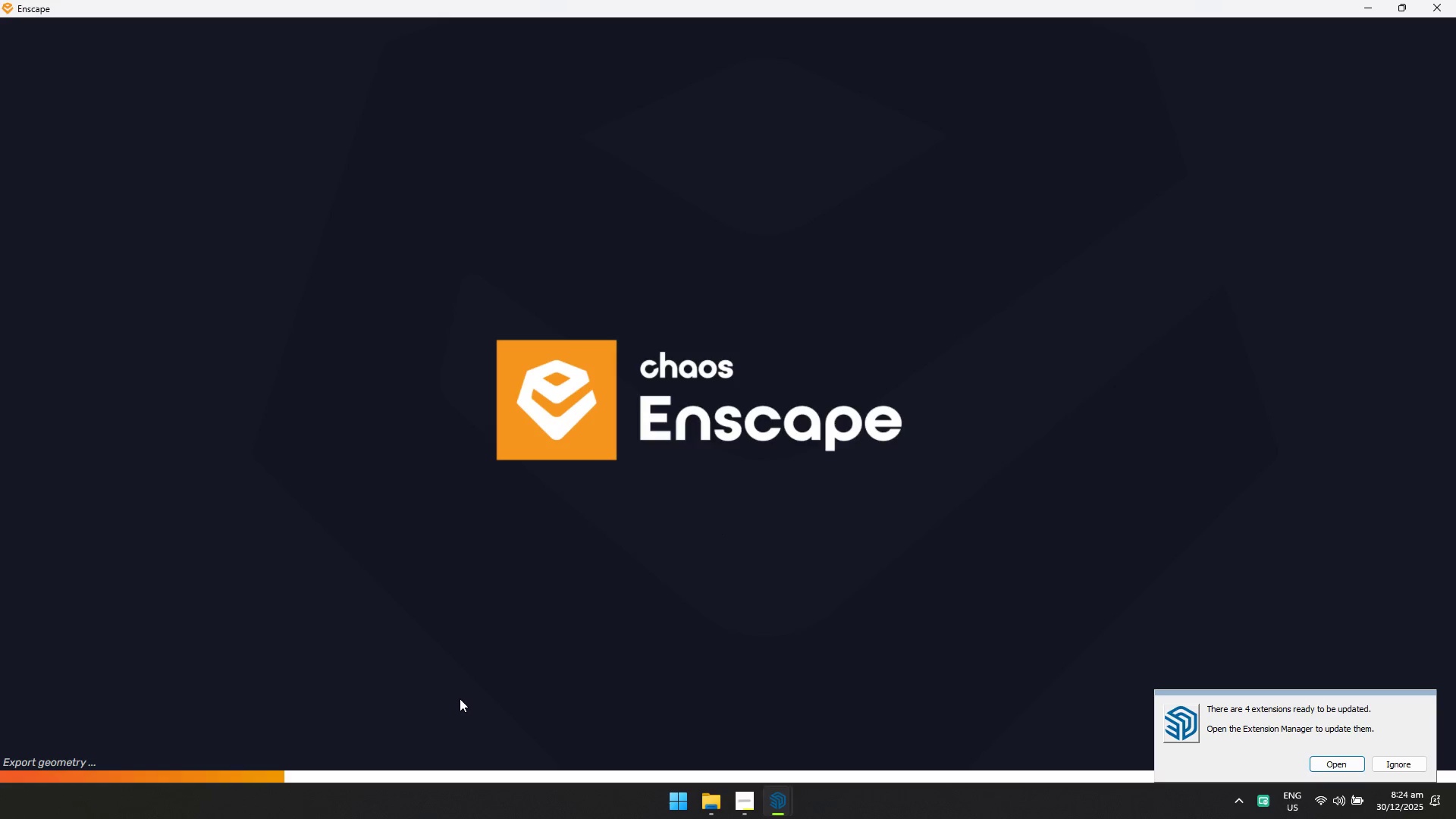 
wait(20.28)
 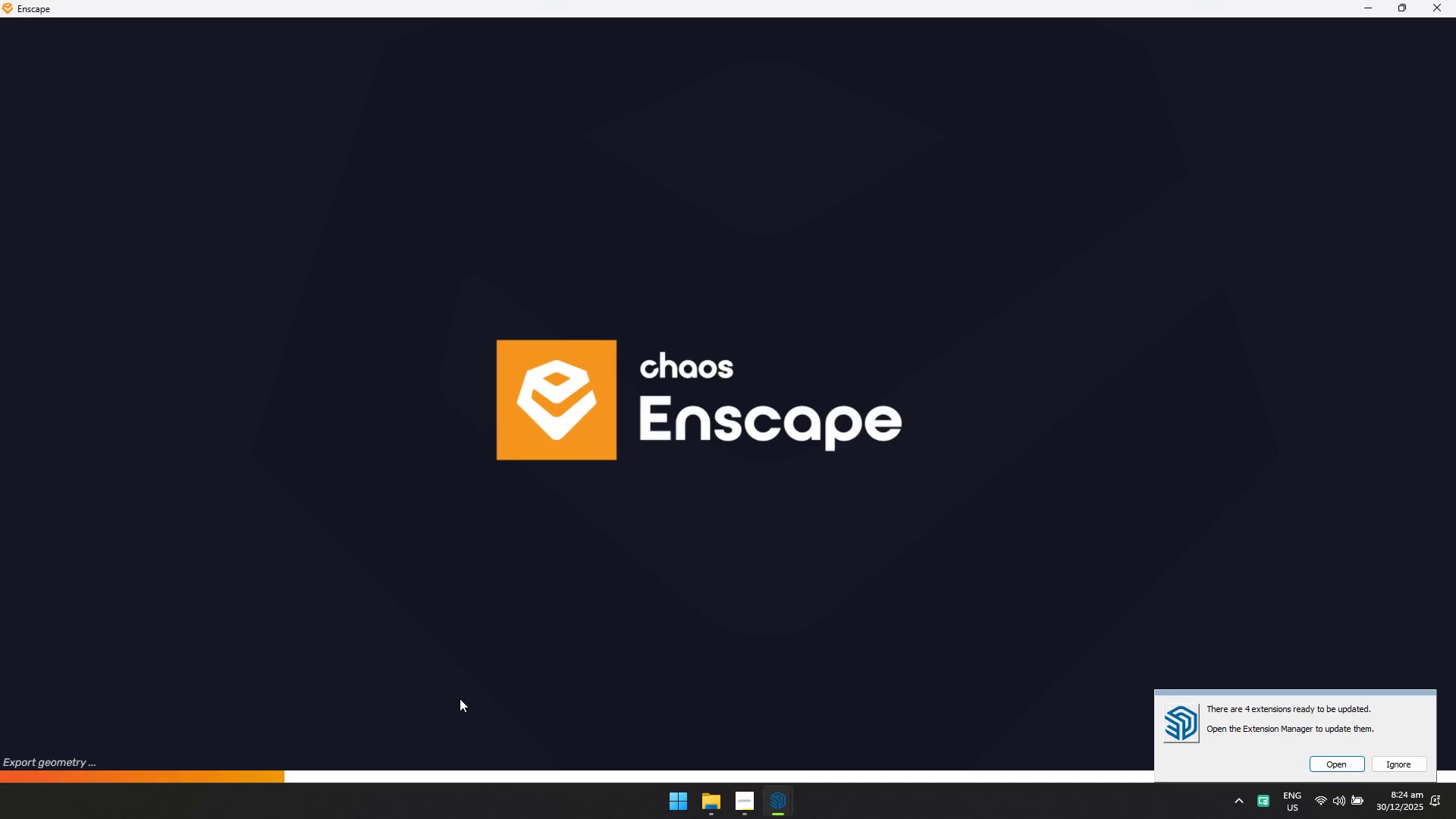 
left_click([783, 794])
 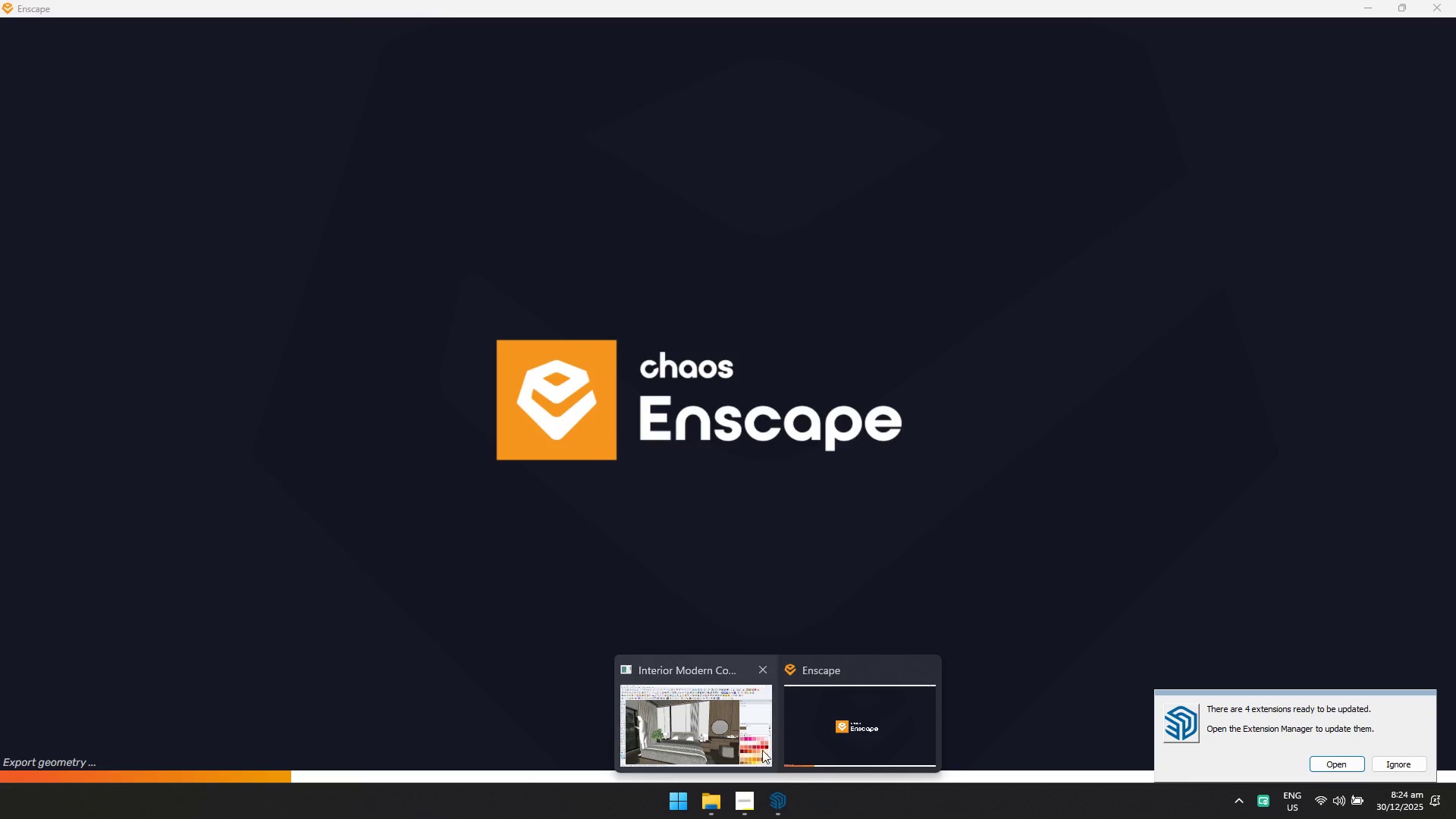 
left_click([742, 725])